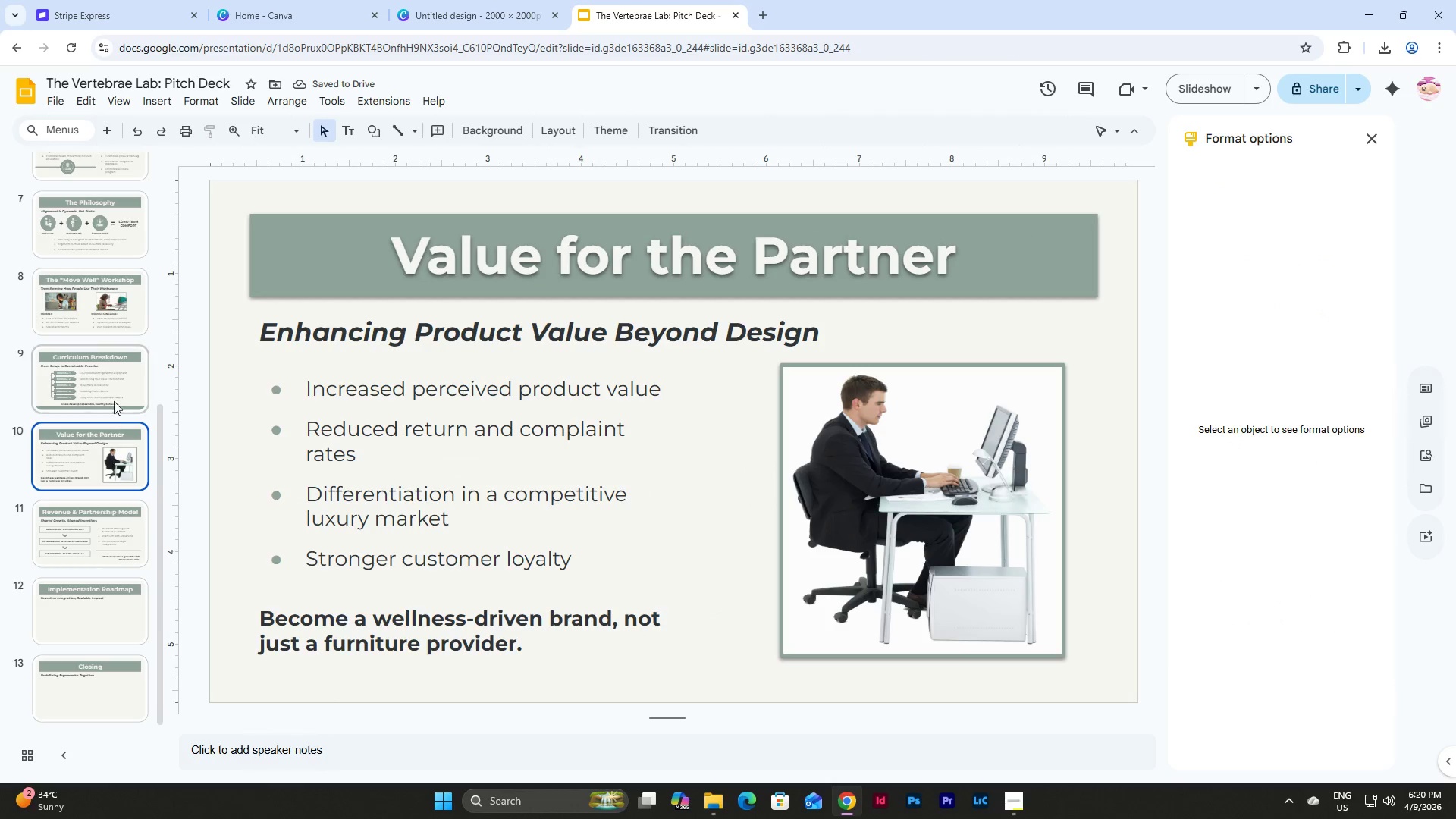 
left_click([111, 383])
 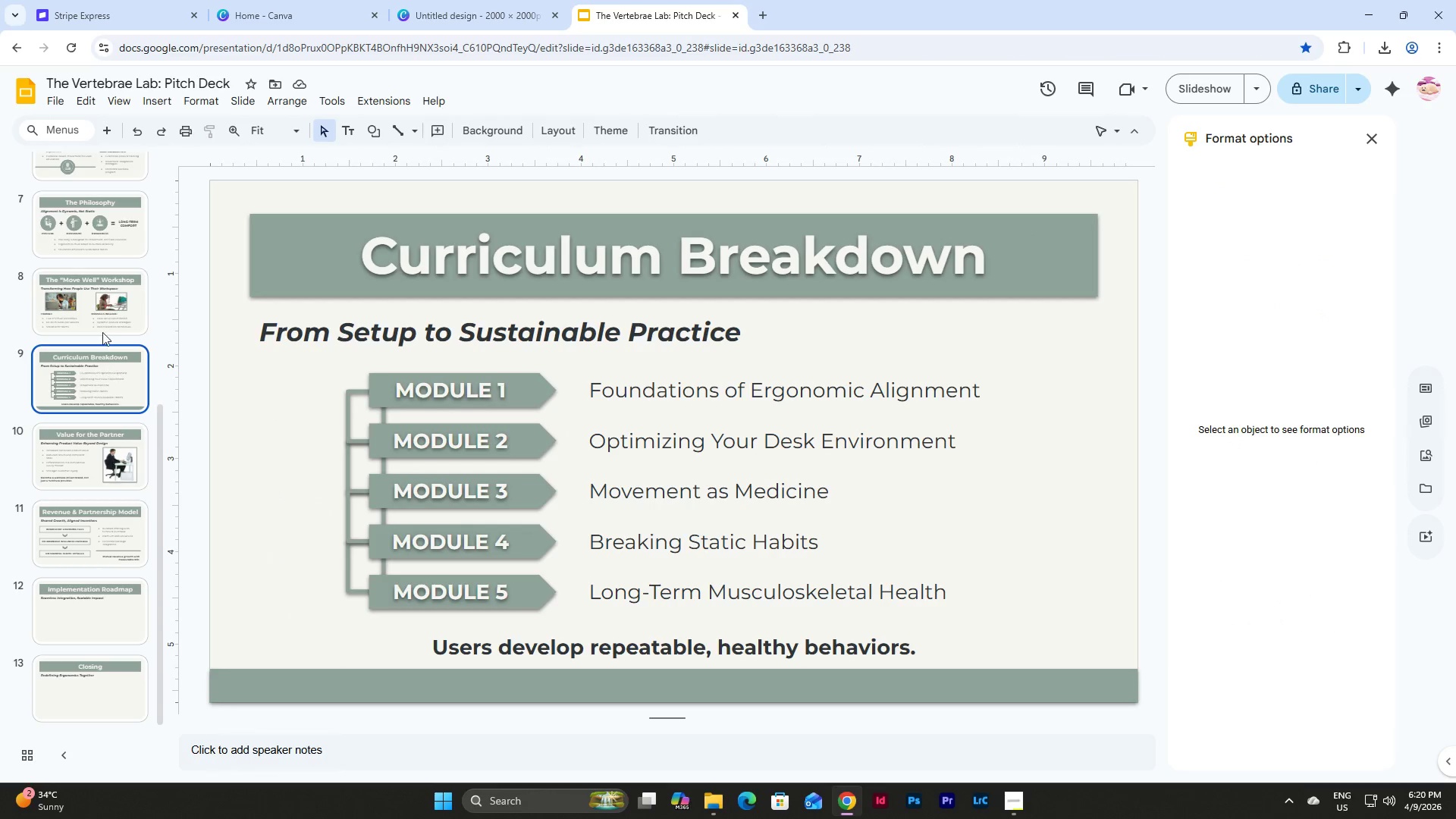 
left_click([100, 309])
 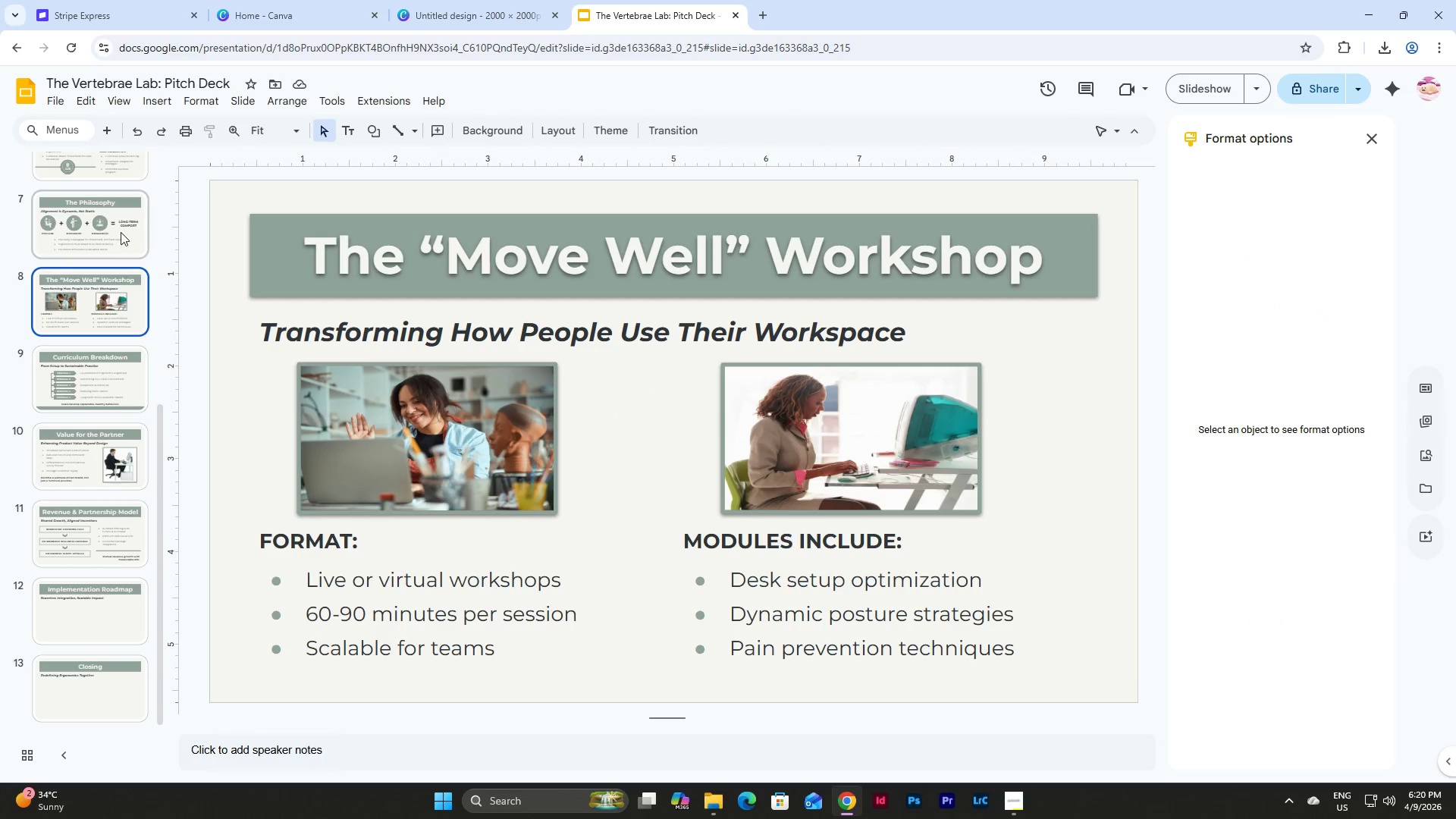 
left_click([120, 222])
 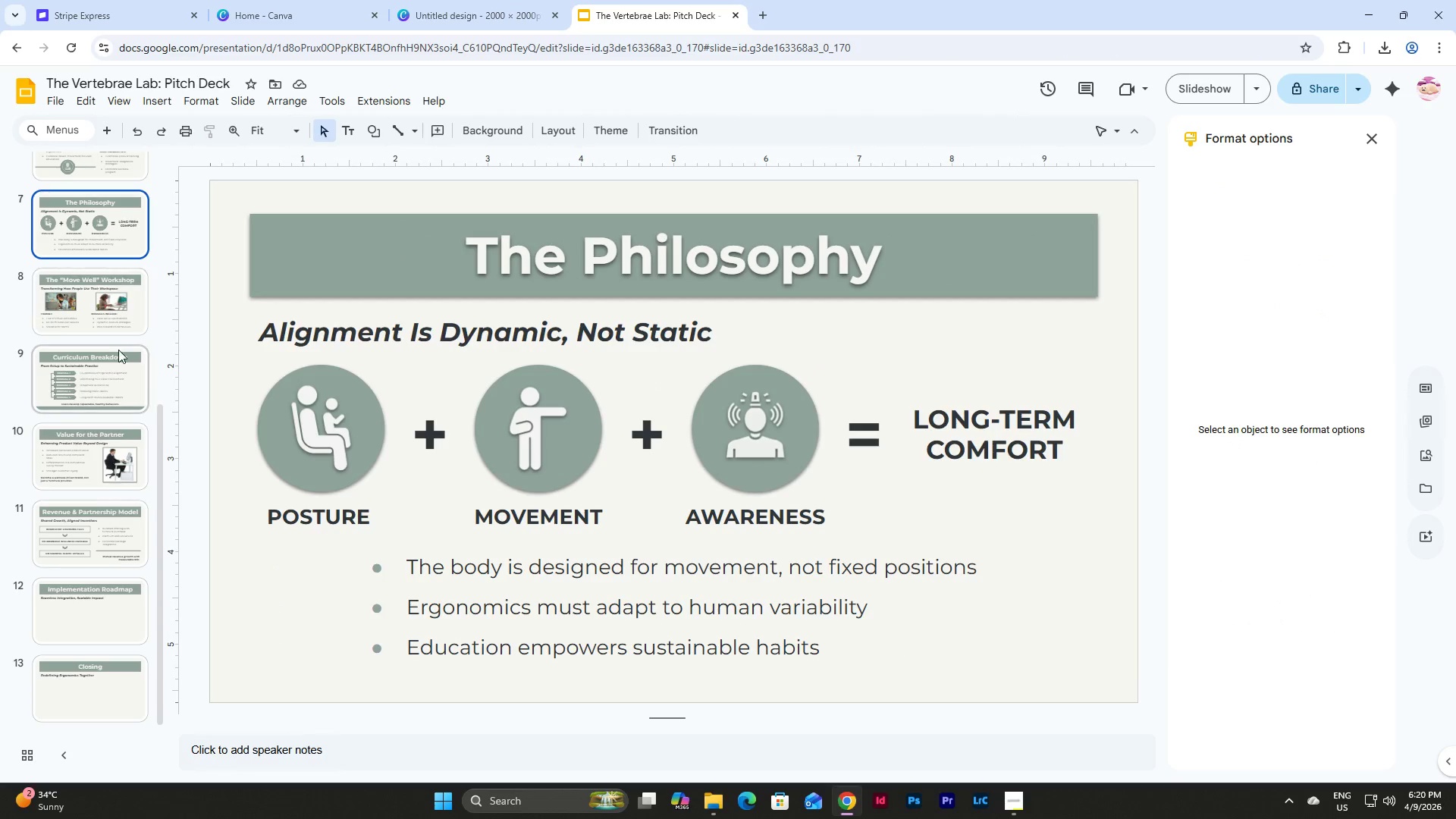 
scroll: coordinate [118, 352], scroll_direction: up, amount: 3.0
 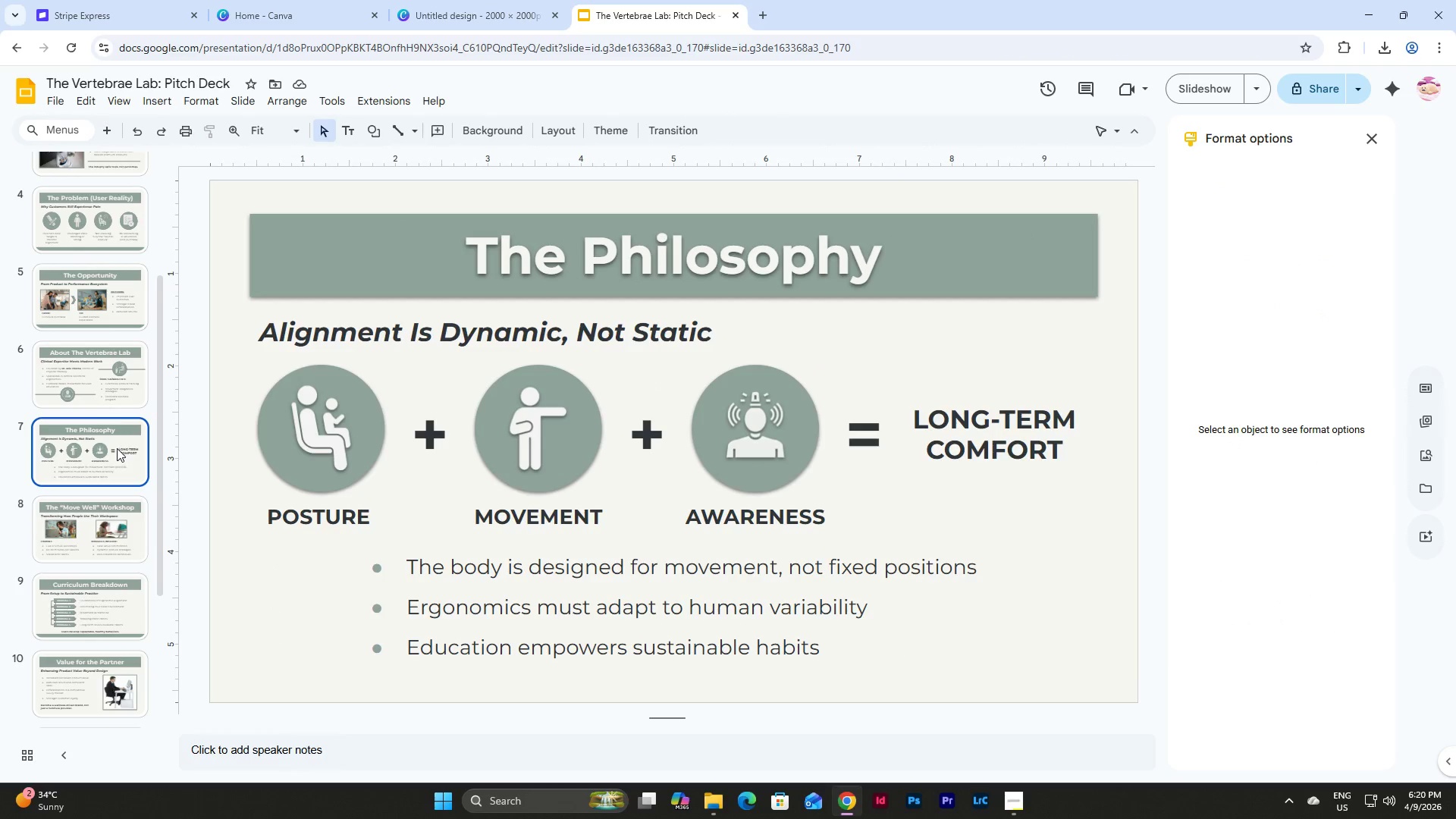 
left_click([118, 363])
 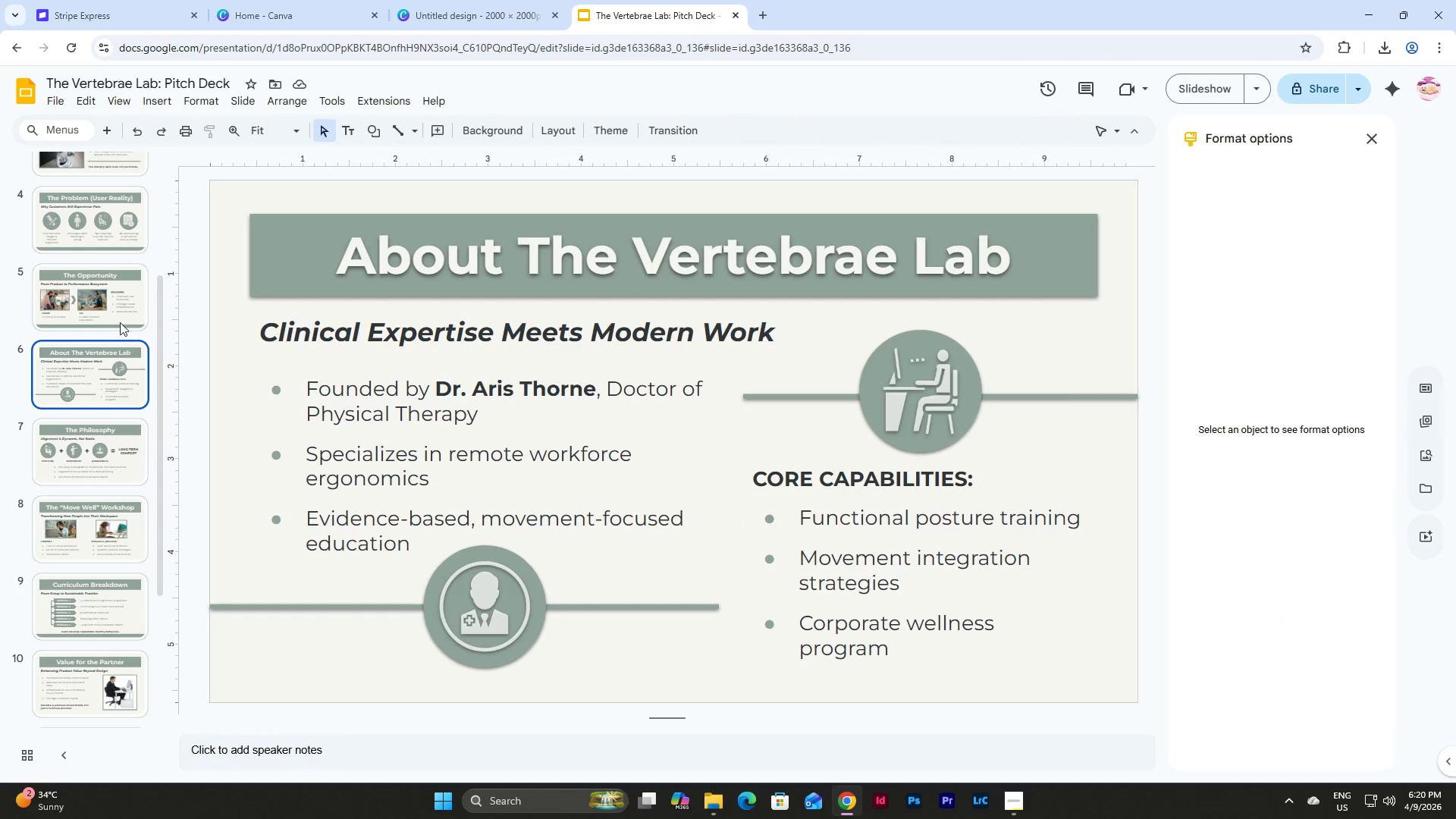 
left_click([121, 291])
 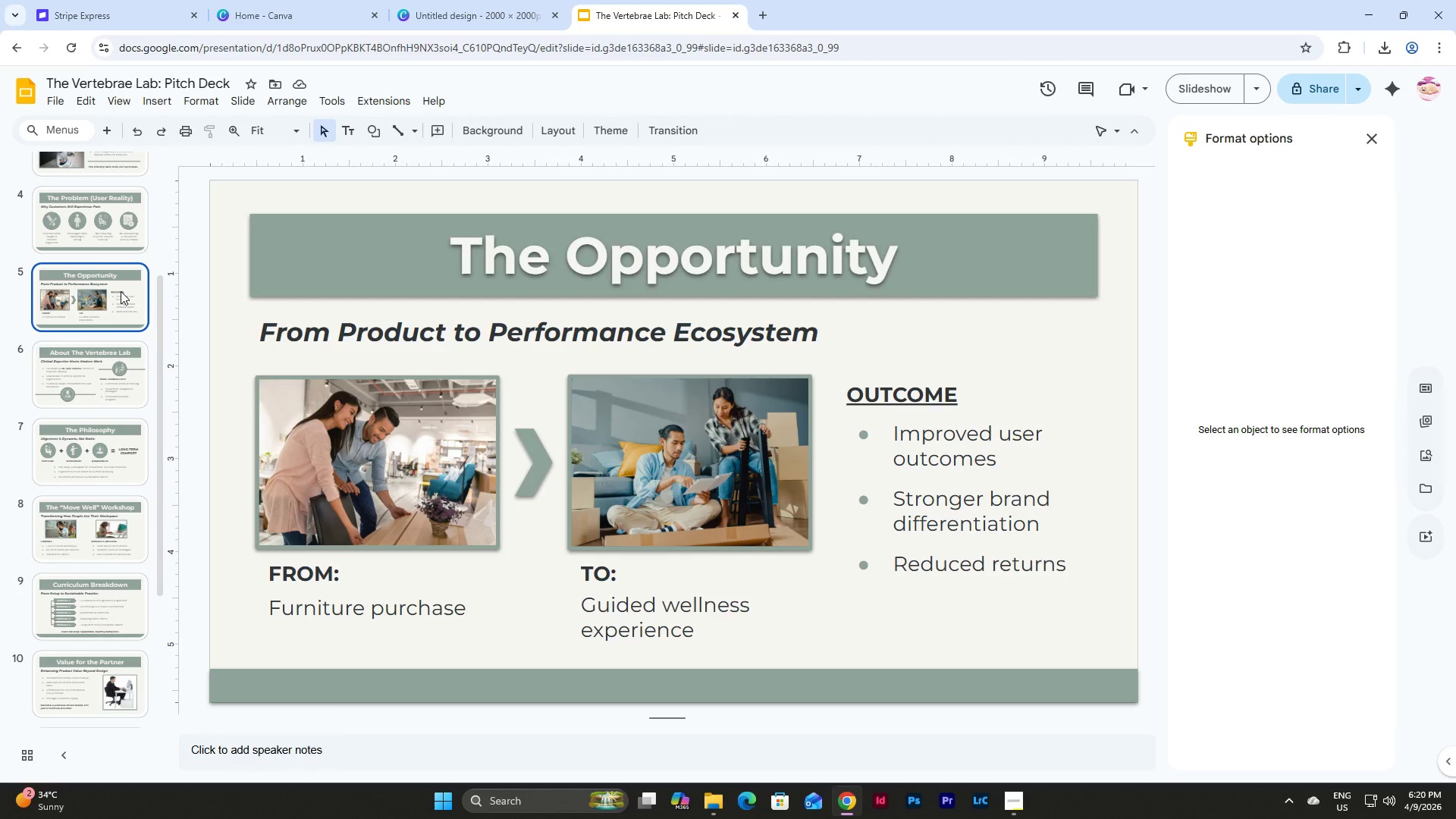 
left_click([121, 291])
 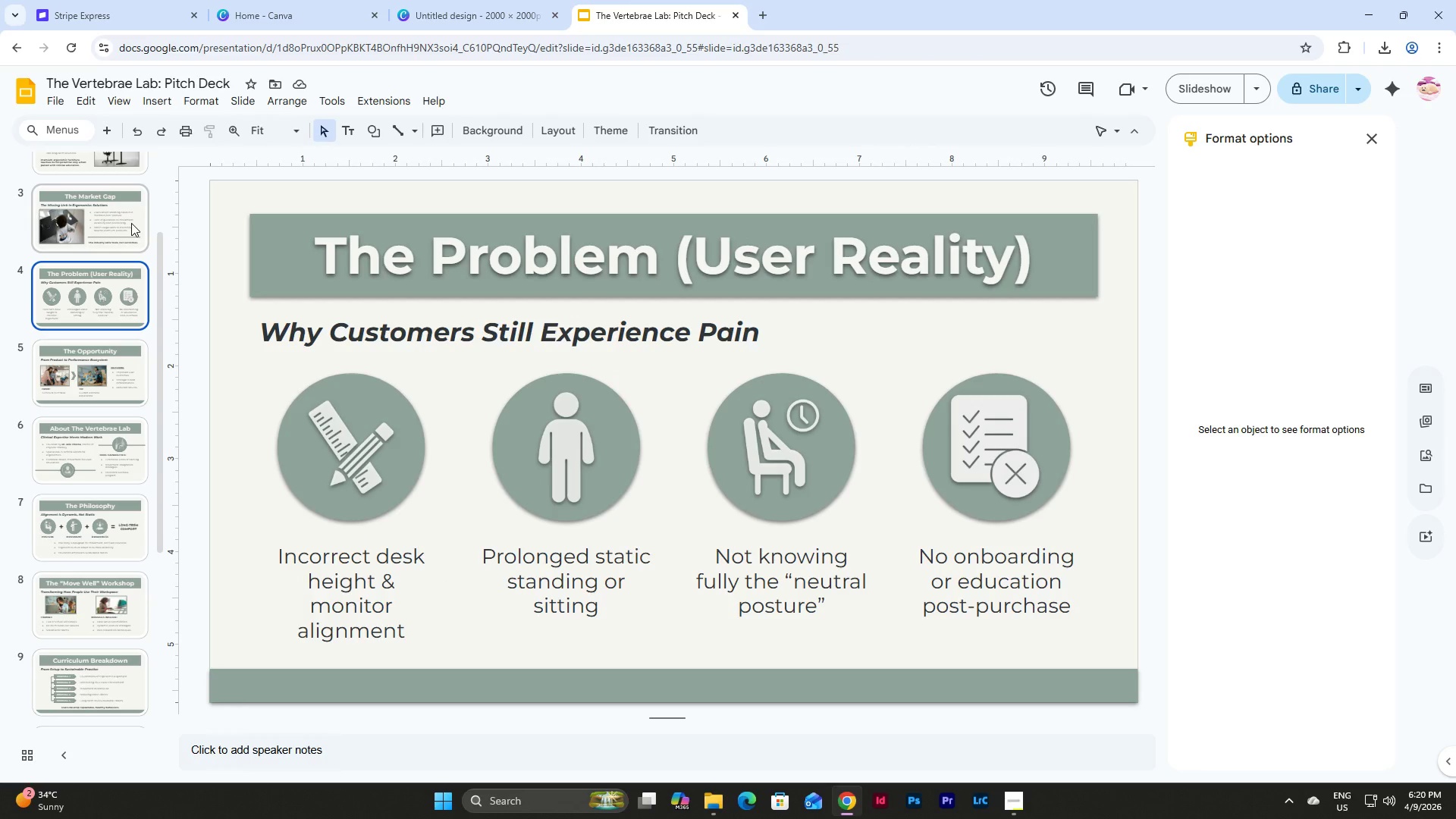 
scroll: coordinate [121, 291], scroll_direction: up, amount: 1.0
 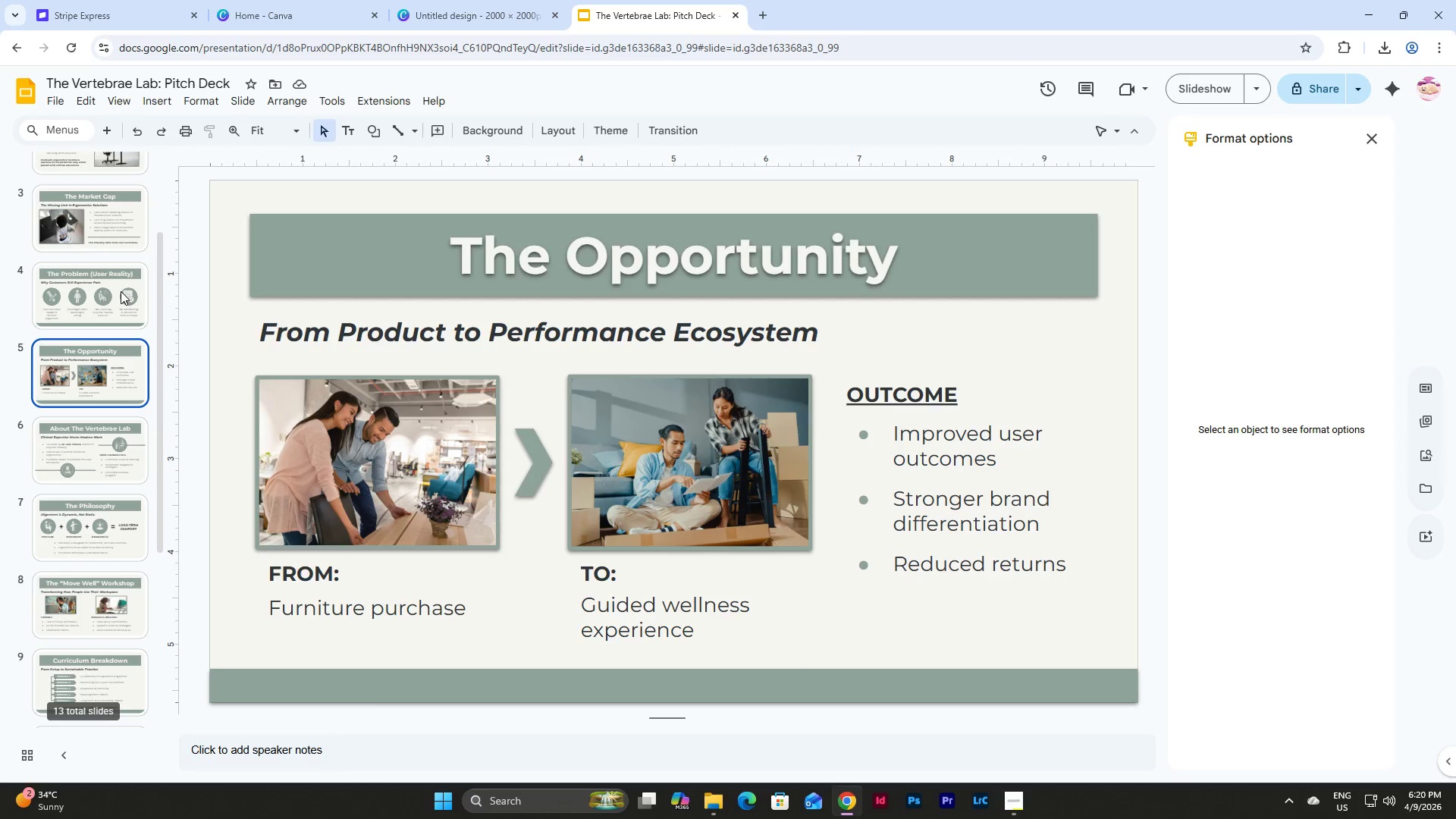 
left_click([131, 223])
 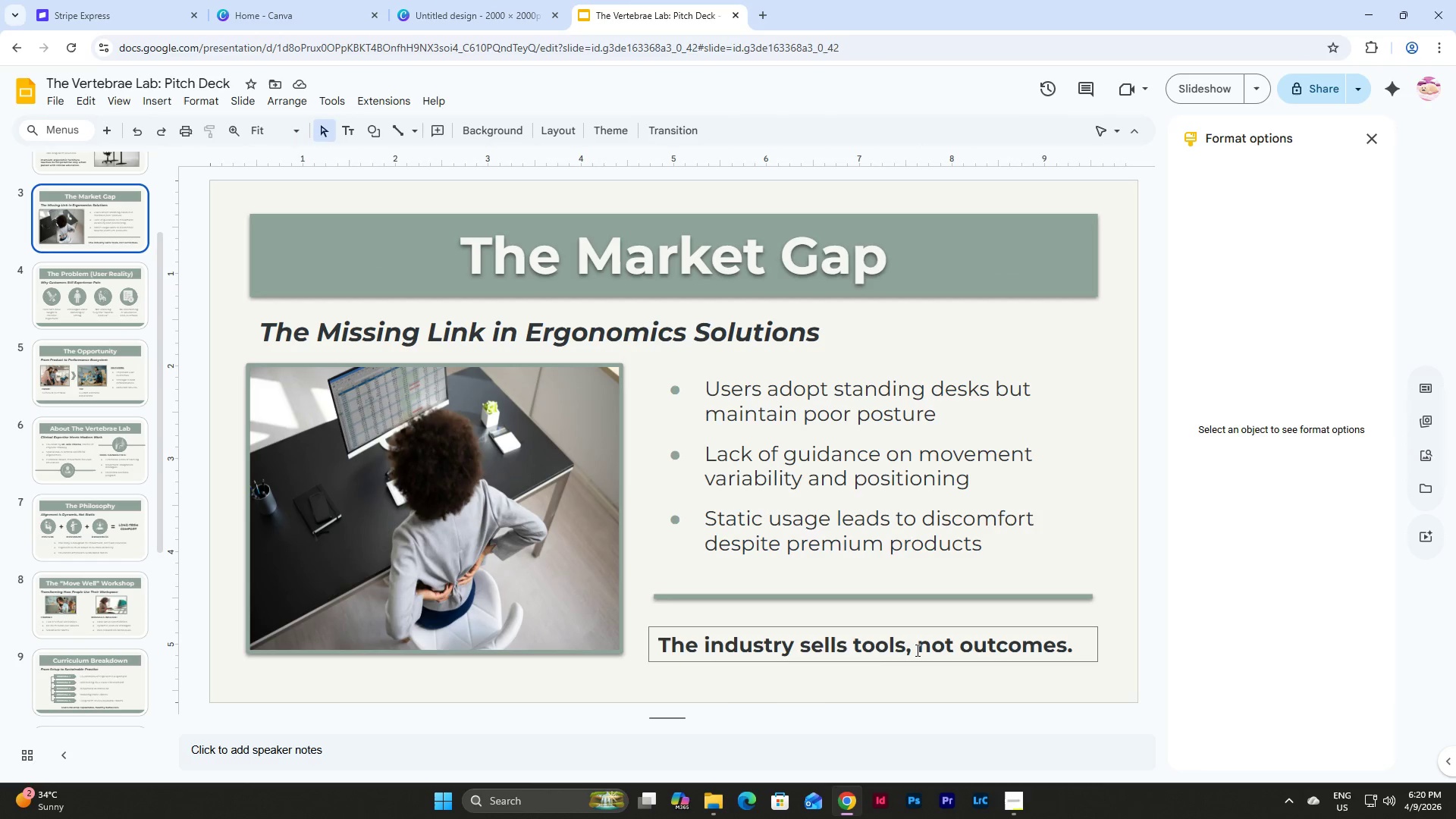 
left_click([916, 650])
 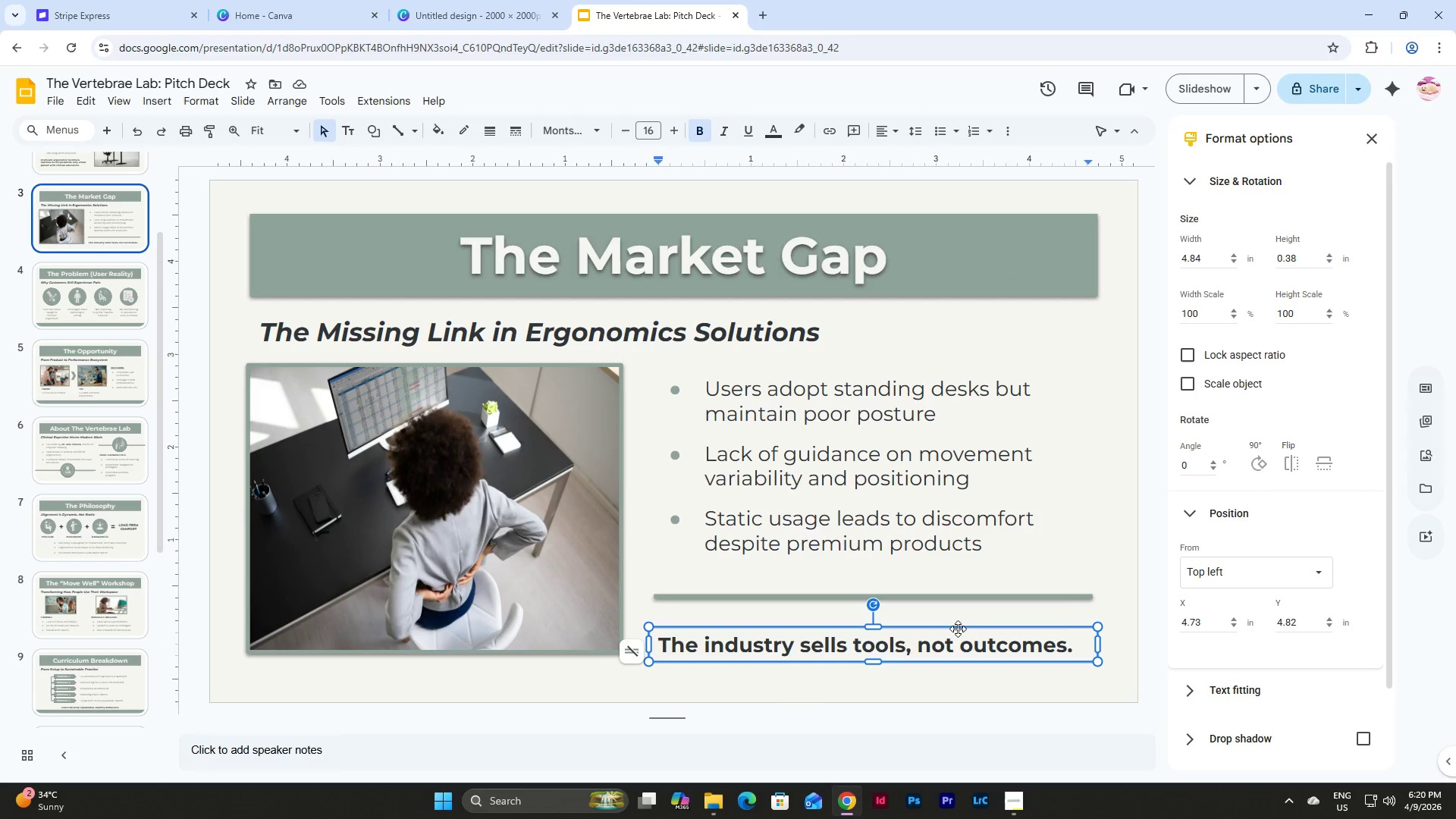 
left_click([958, 629])
 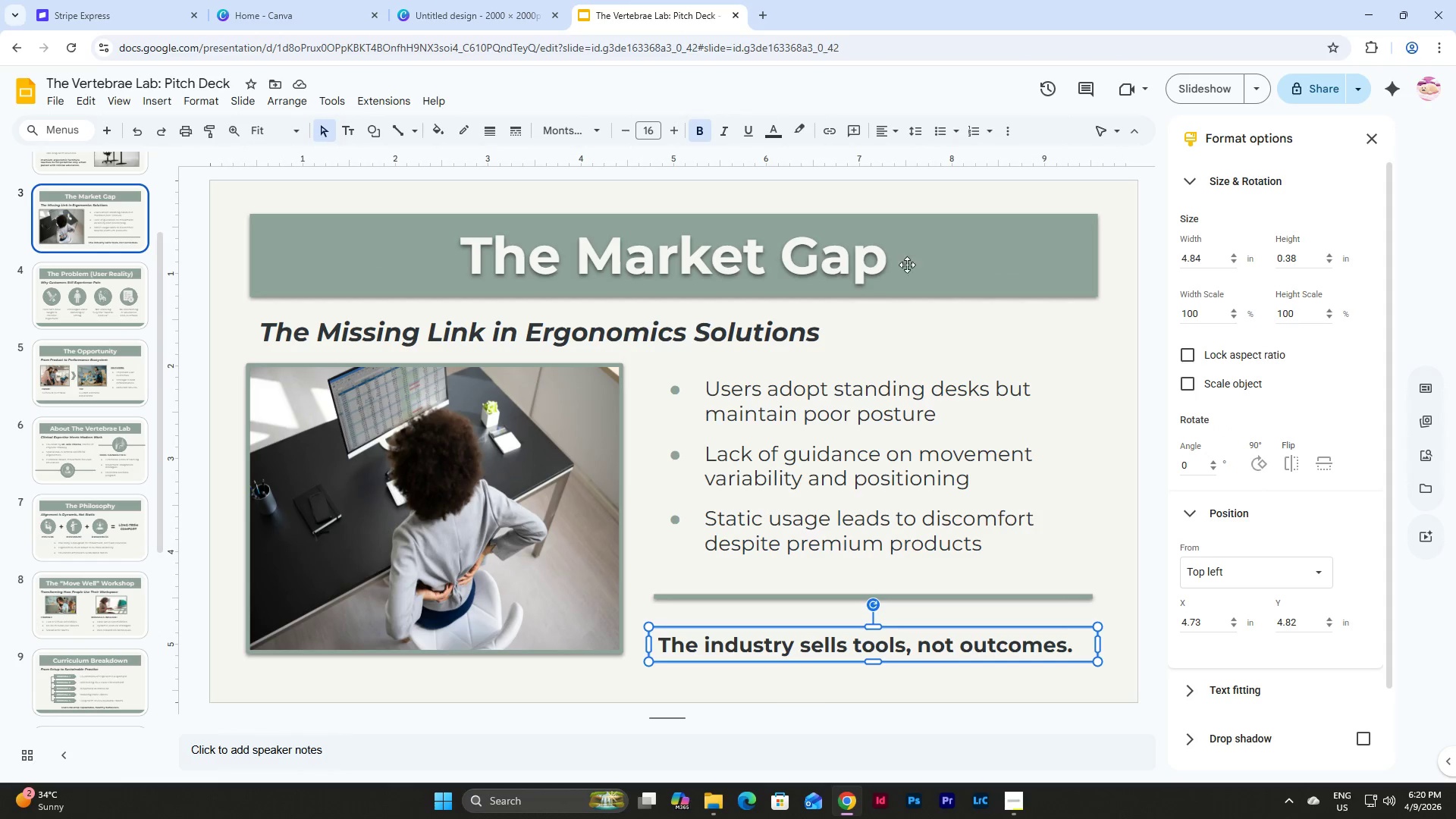 
left_click([889, 127])
 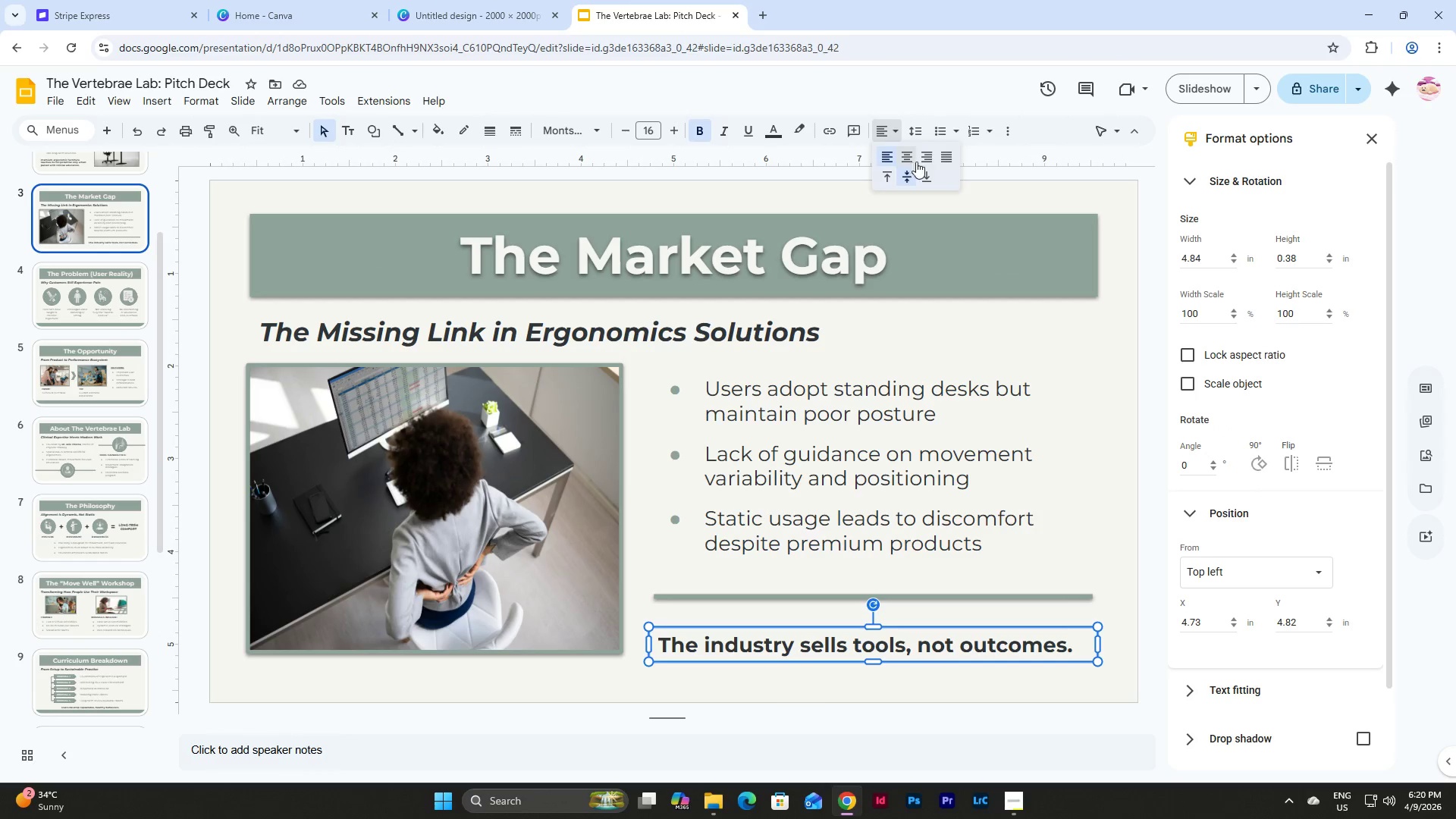 
left_click([929, 155])
 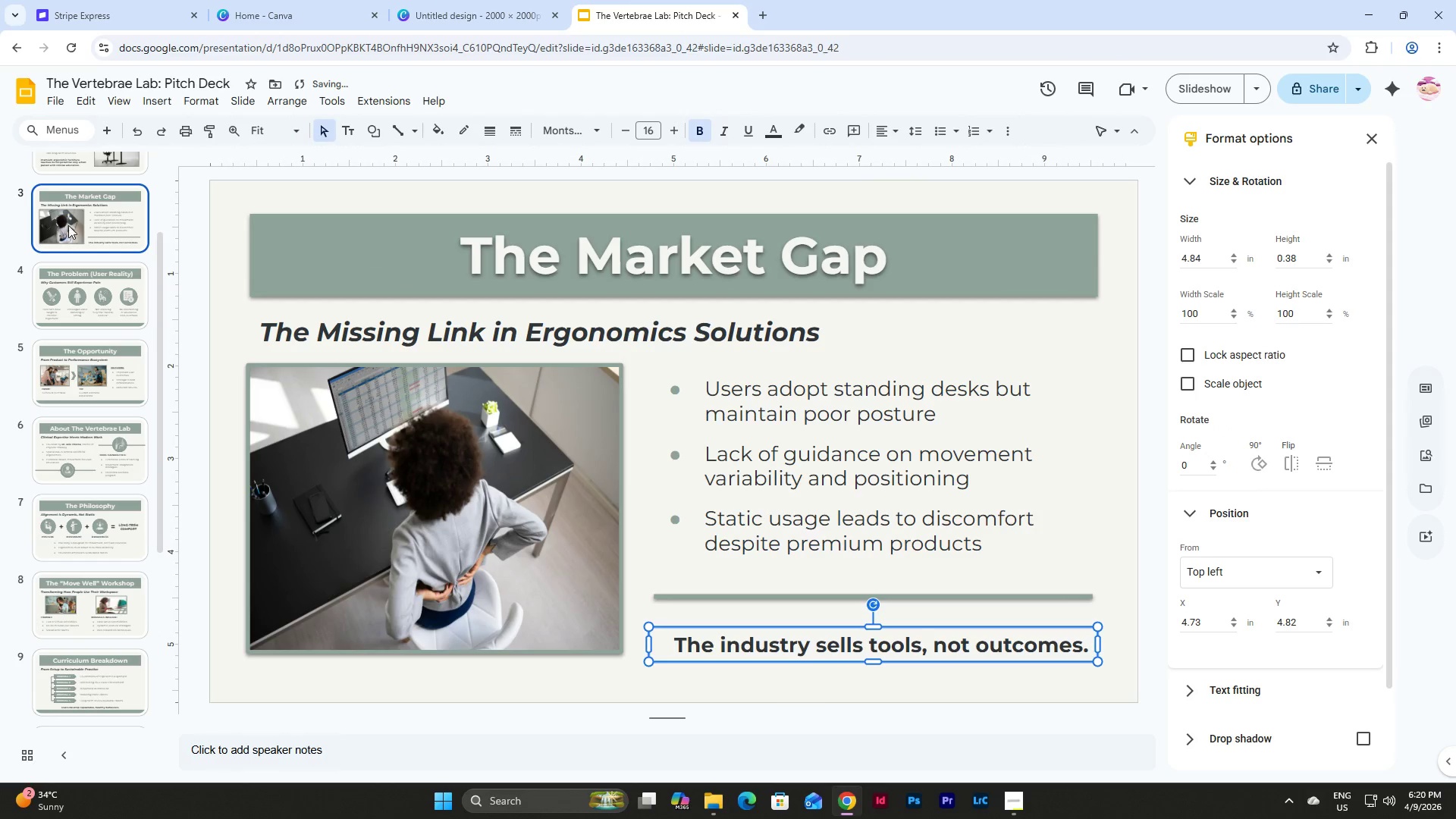 
scroll: coordinate [86, 328], scroll_direction: up, amount: 2.0
 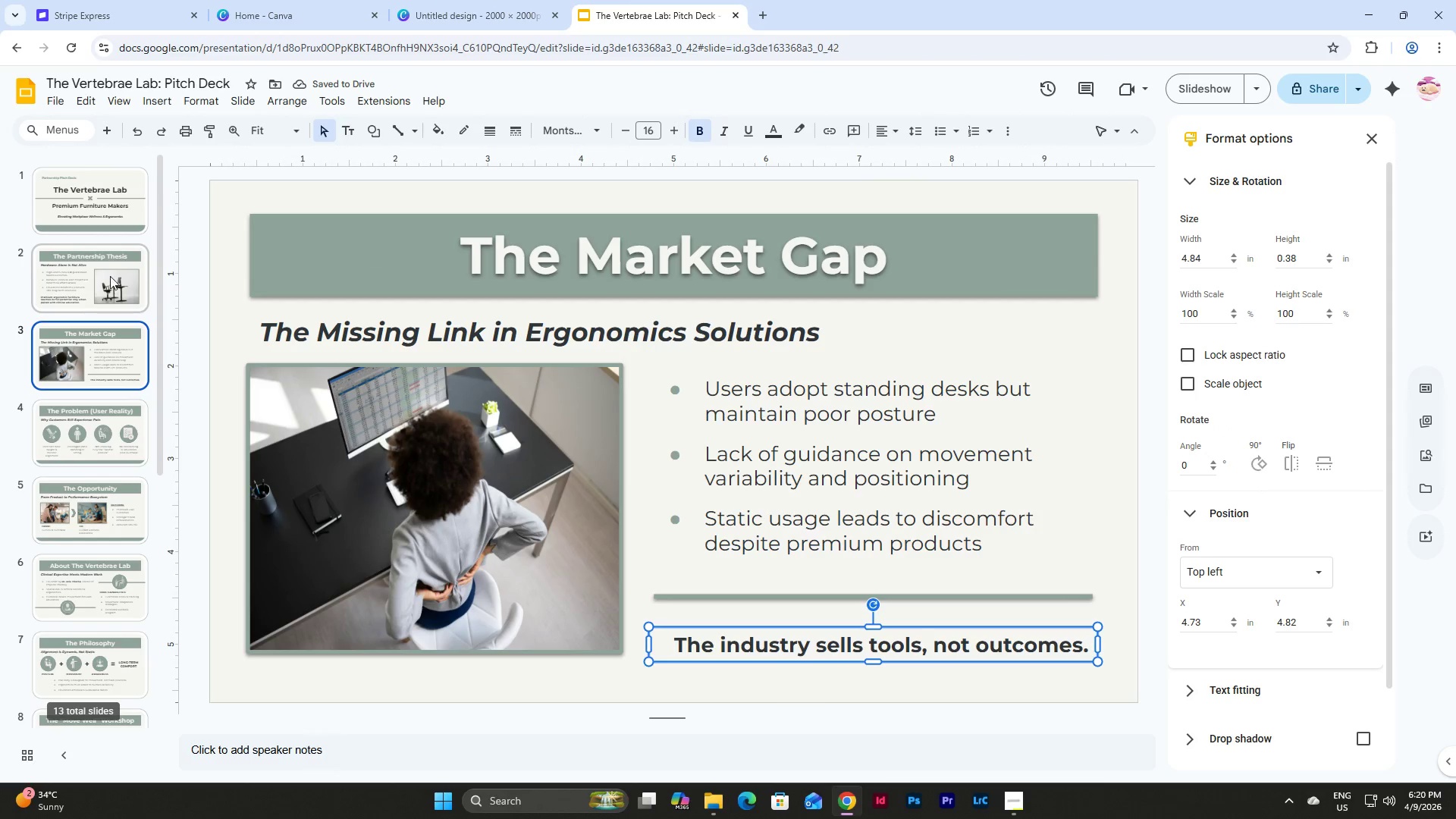 
left_click([111, 276])
 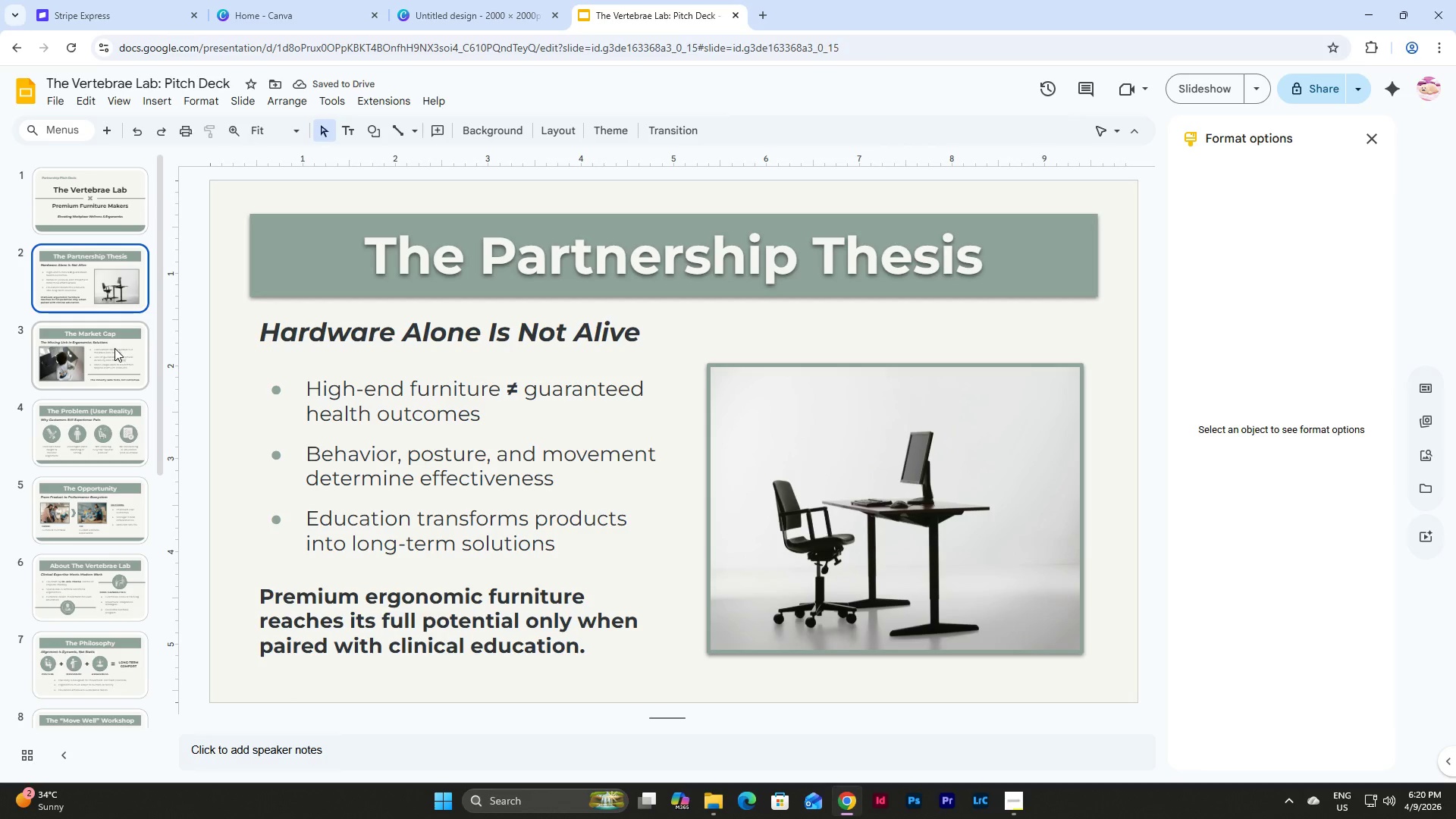 
scroll: coordinate [118, 348], scroll_direction: down, amount: 9.0
 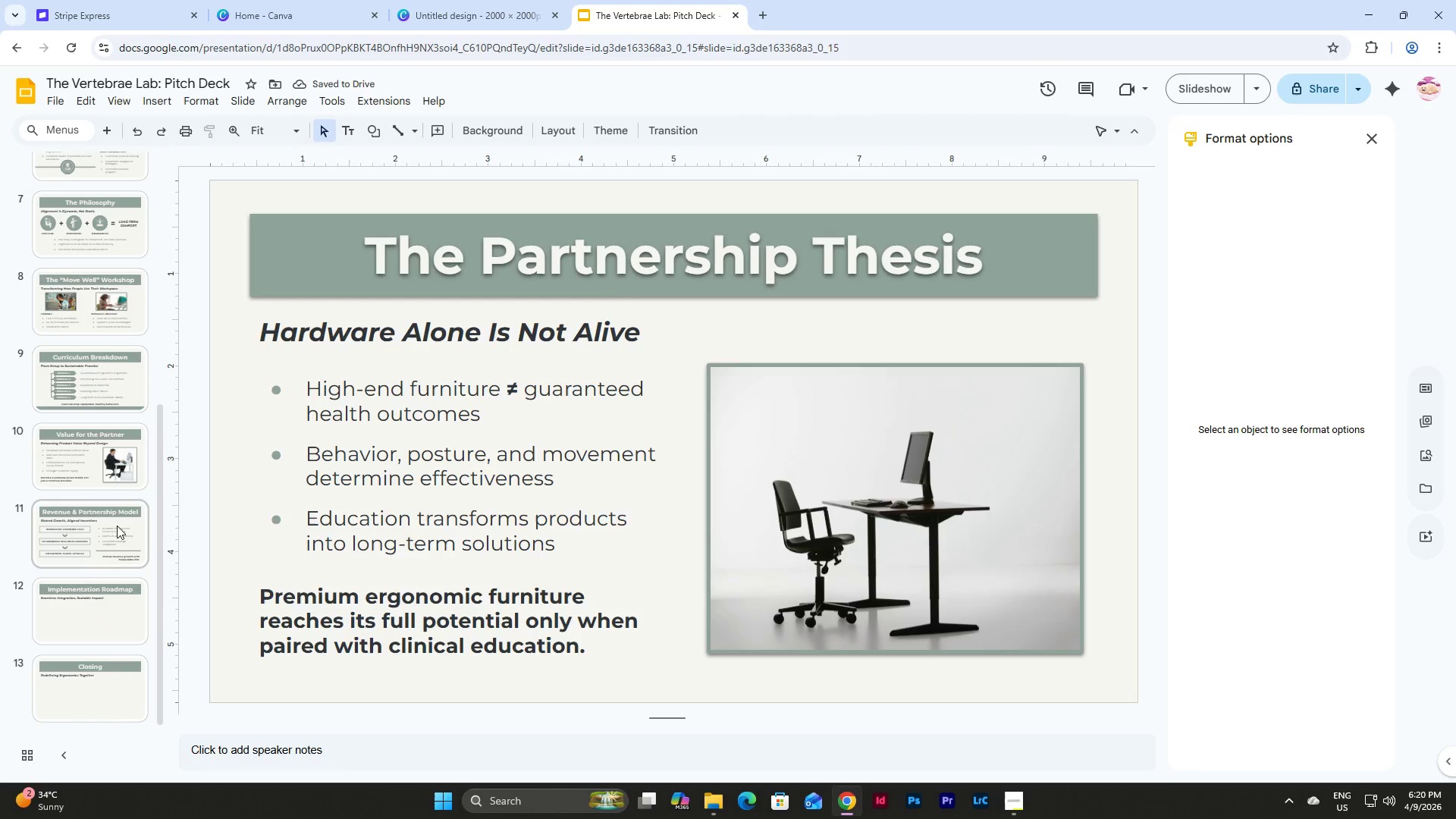 
left_click([117, 529])
 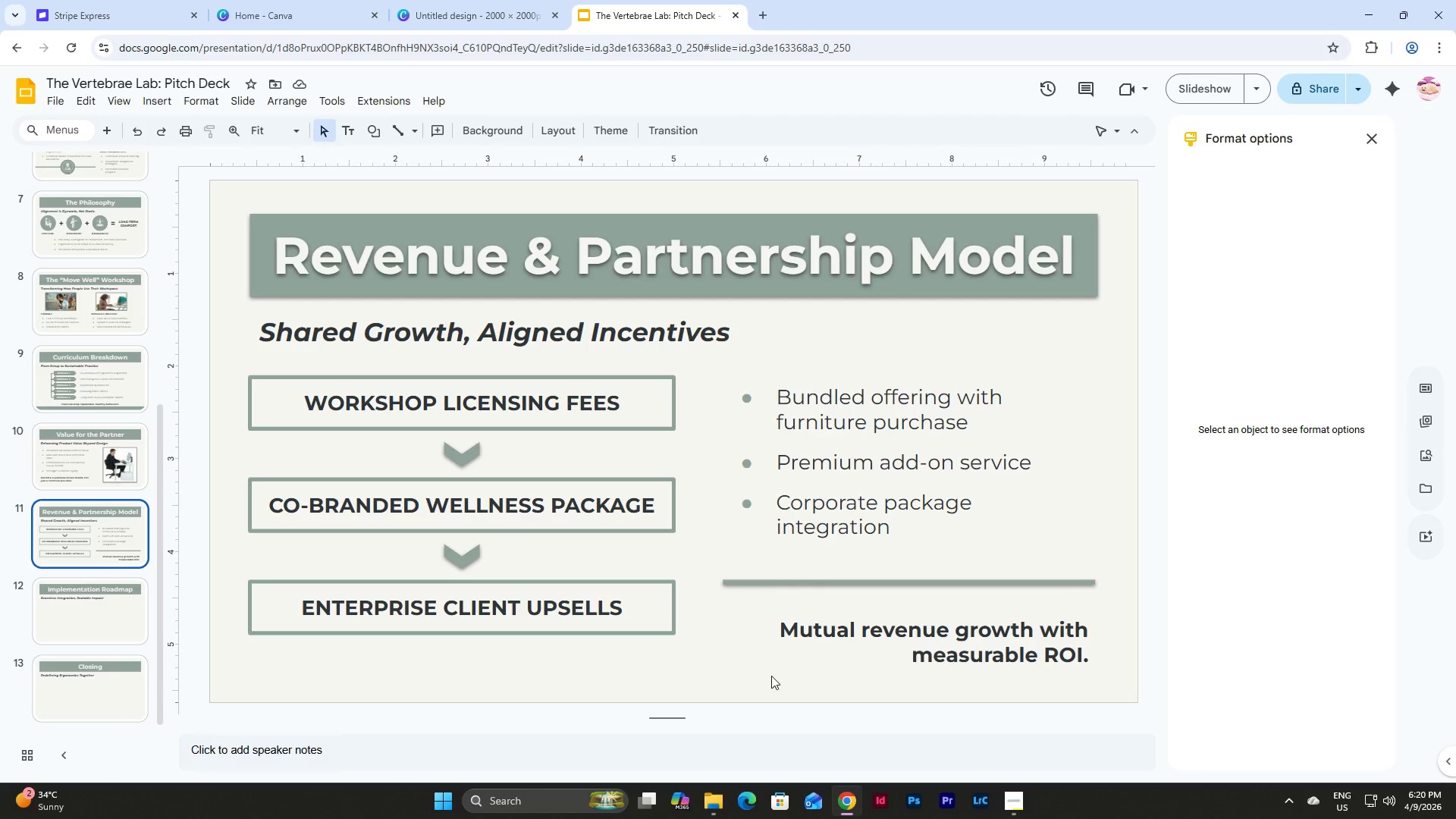 
left_click([771, 676])
 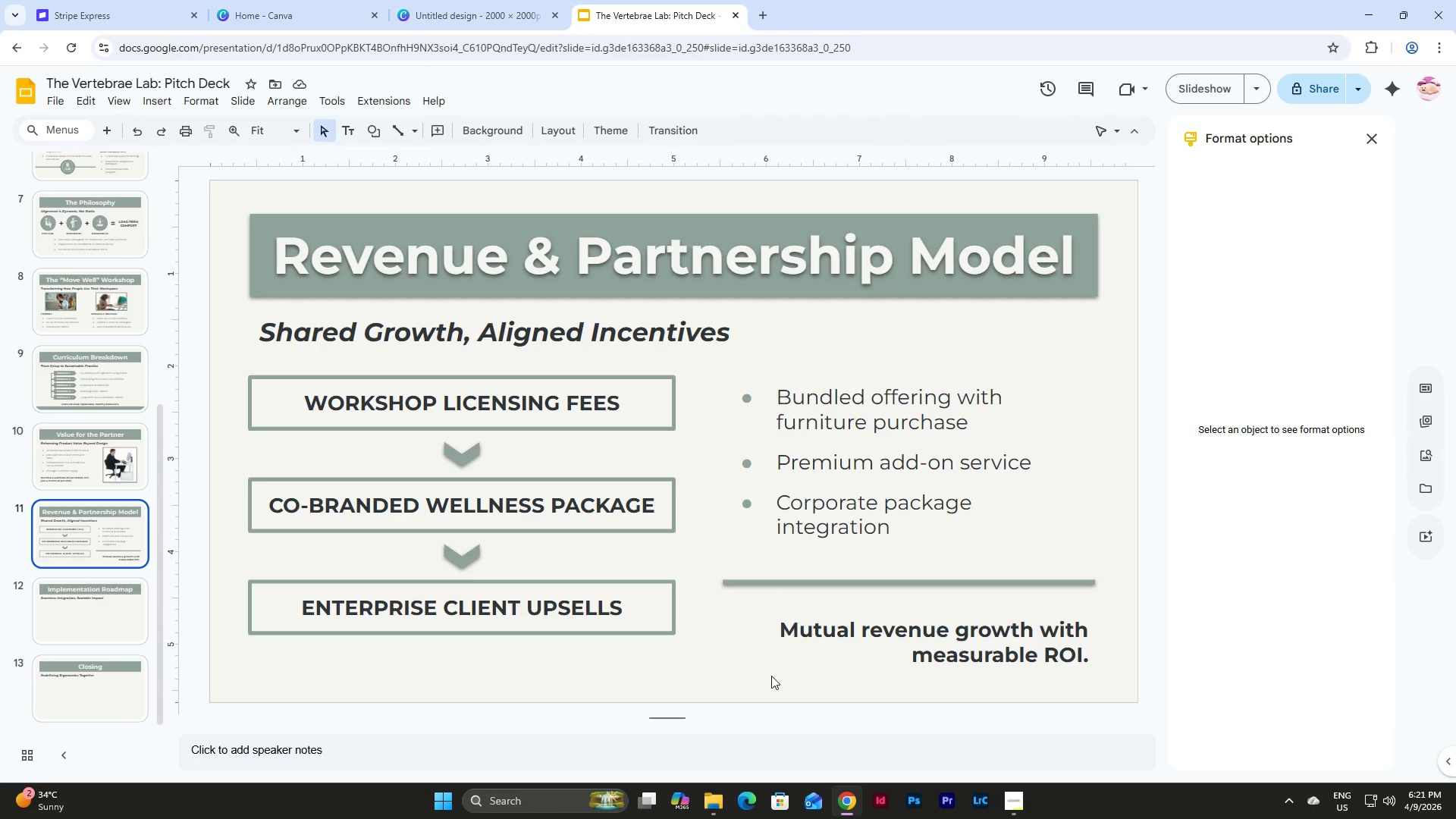 
wait(8.0)
 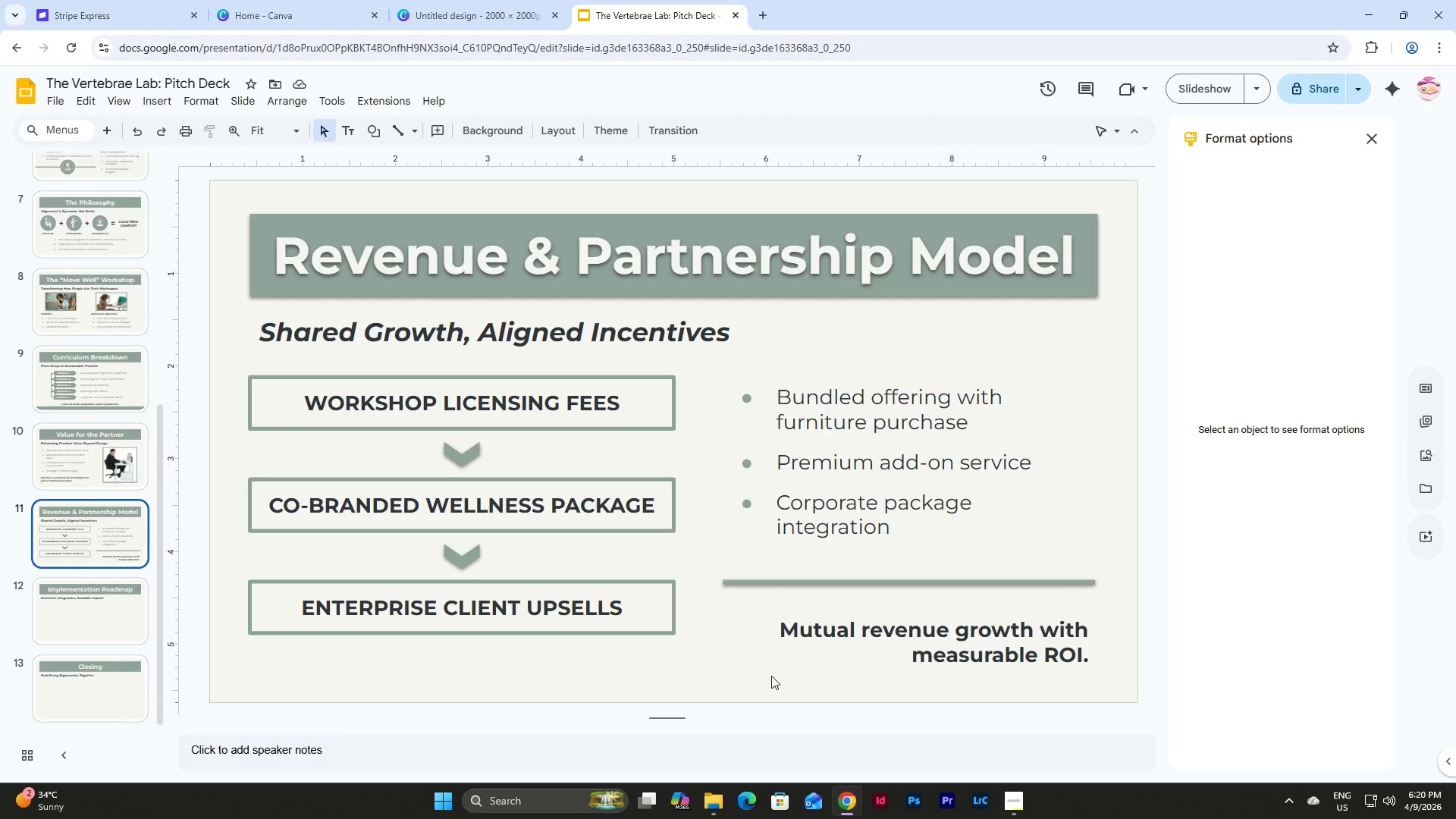 
double_click([94, 529])
 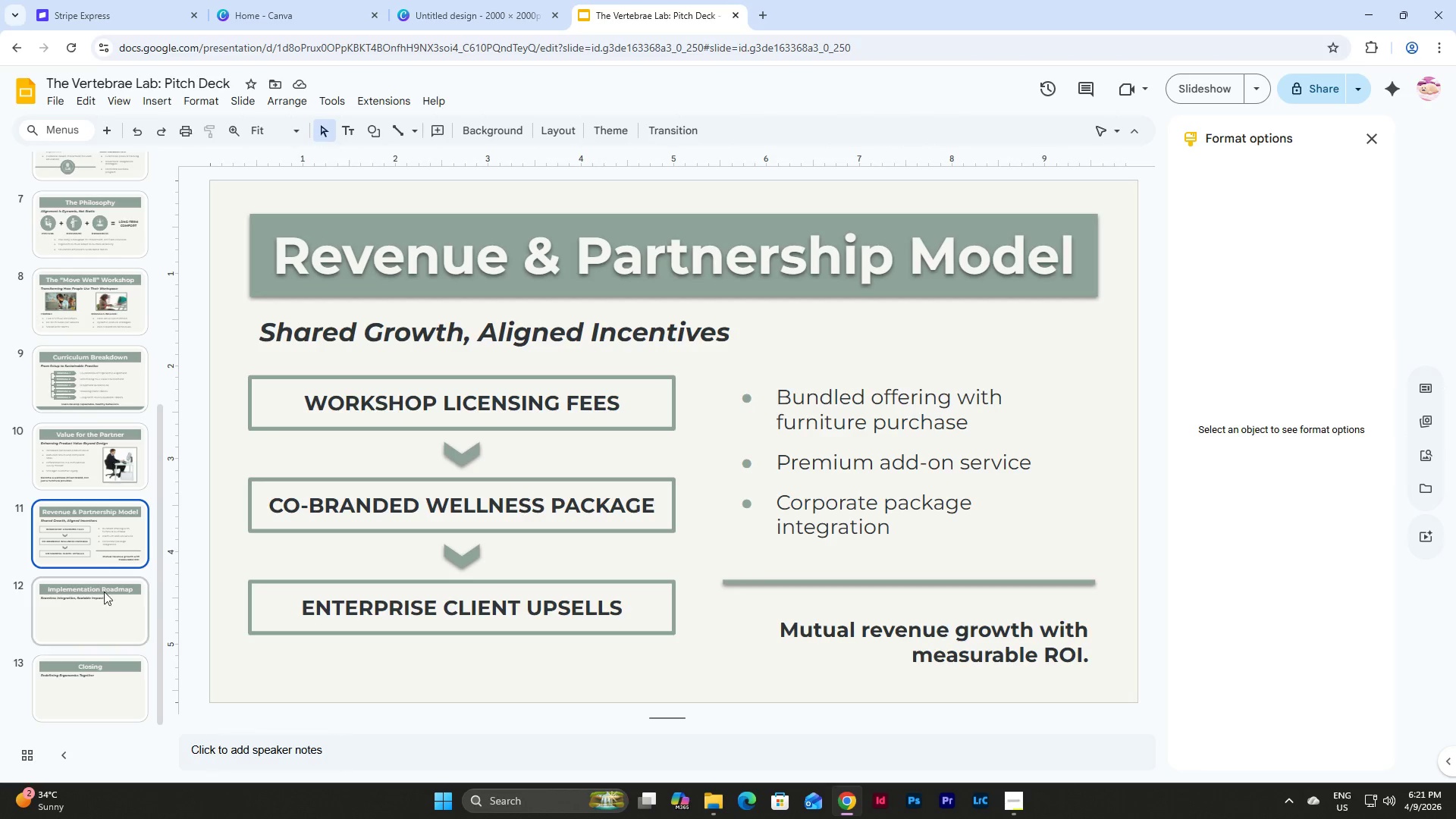 
left_click([106, 615])
 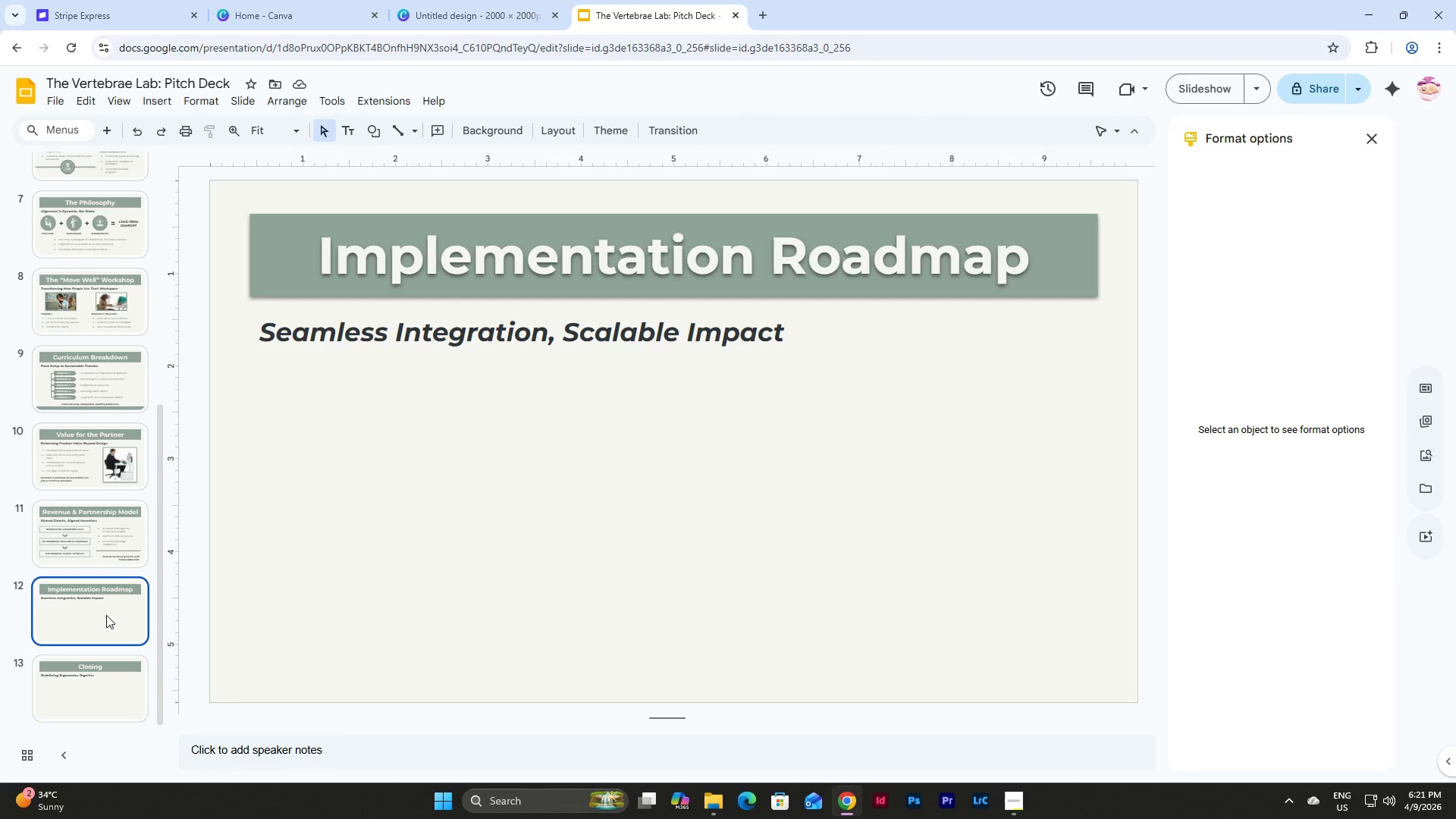 
wait(22.27)
 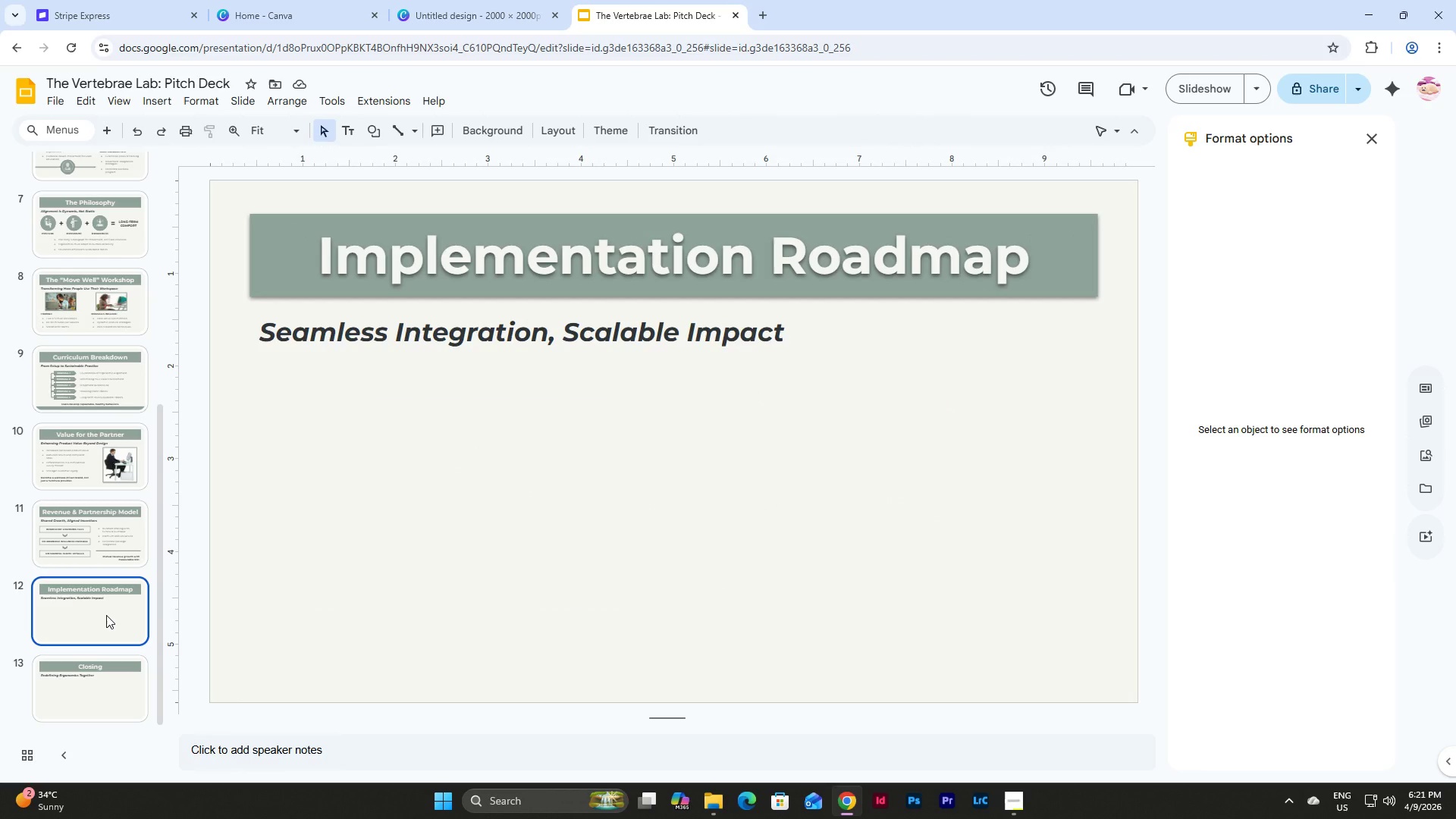 
left_click([114, 532])
 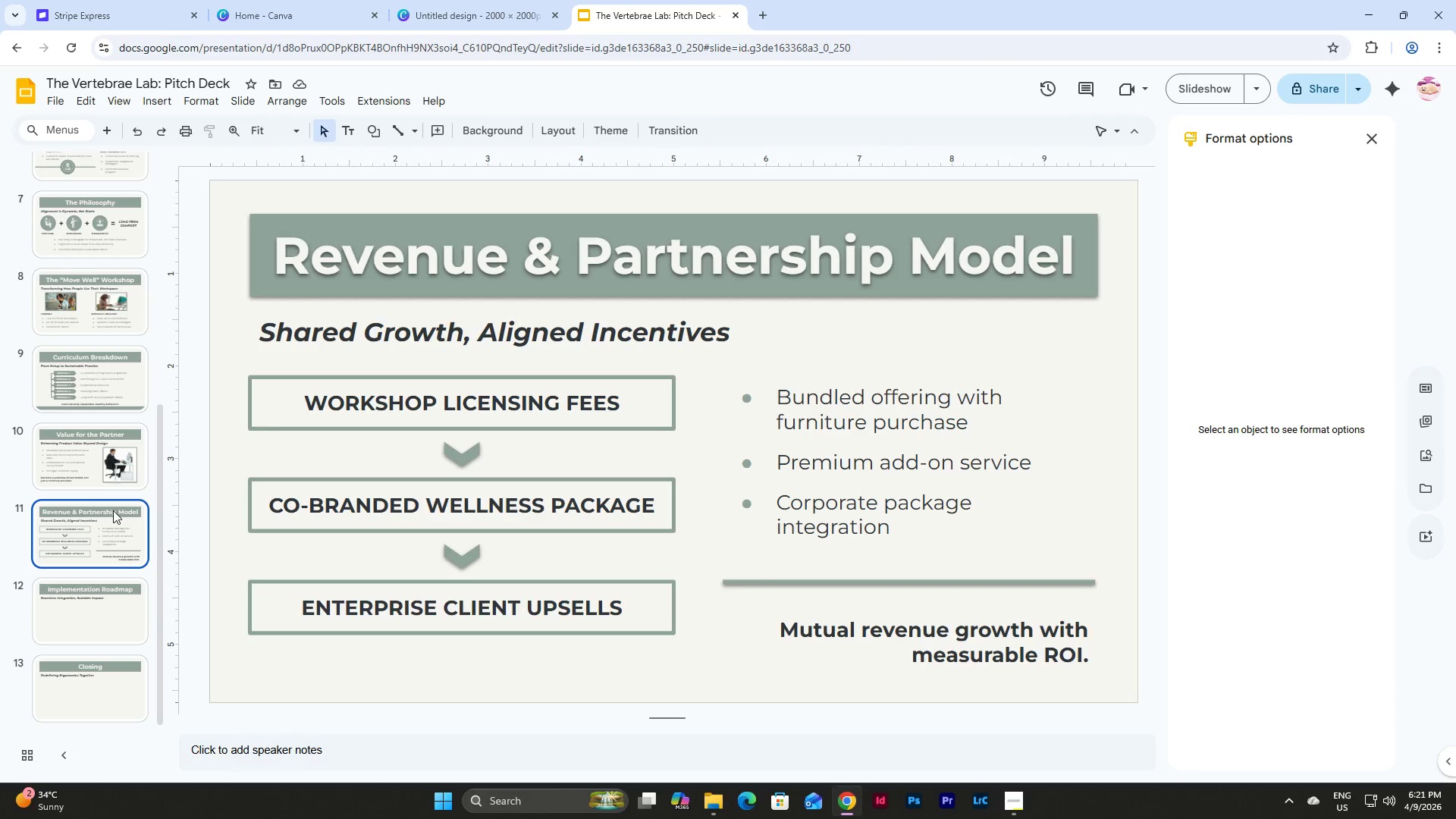 
scroll: coordinate [114, 504], scroll_direction: up, amount: 5.0
 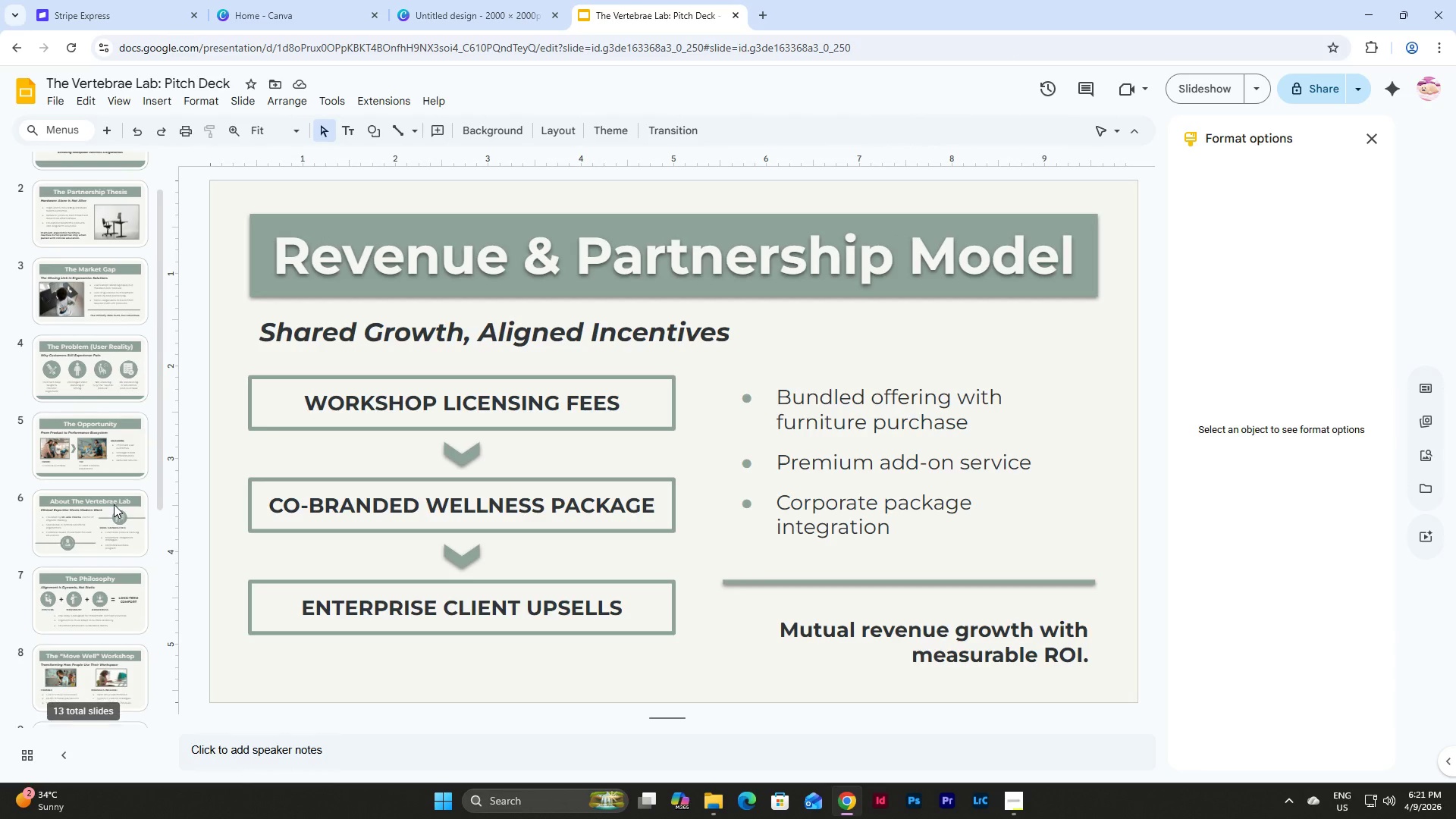 
scroll: coordinate [114, 504], scroll_direction: down, amount: 4.0
 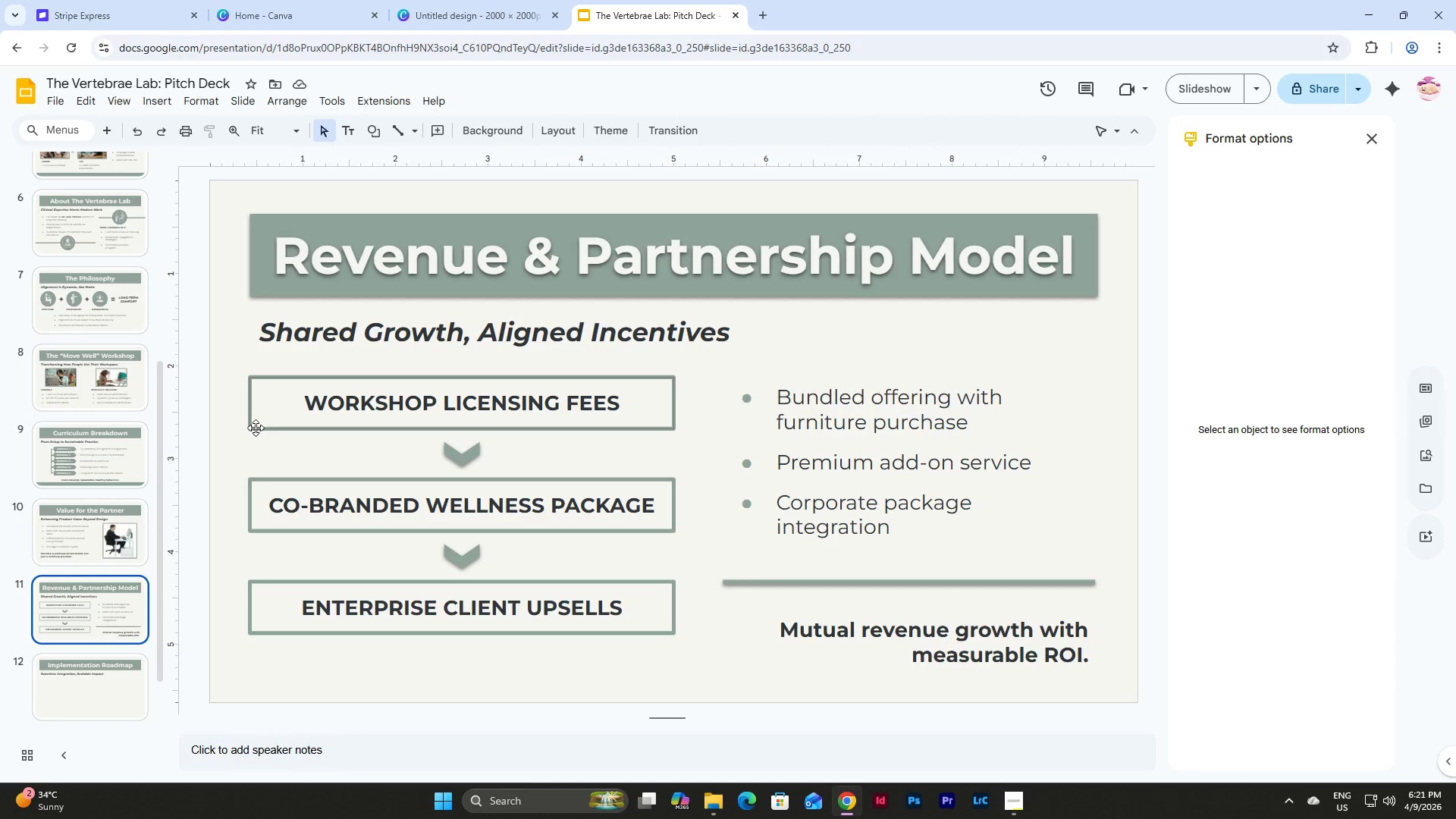 
left_click([253, 429])
 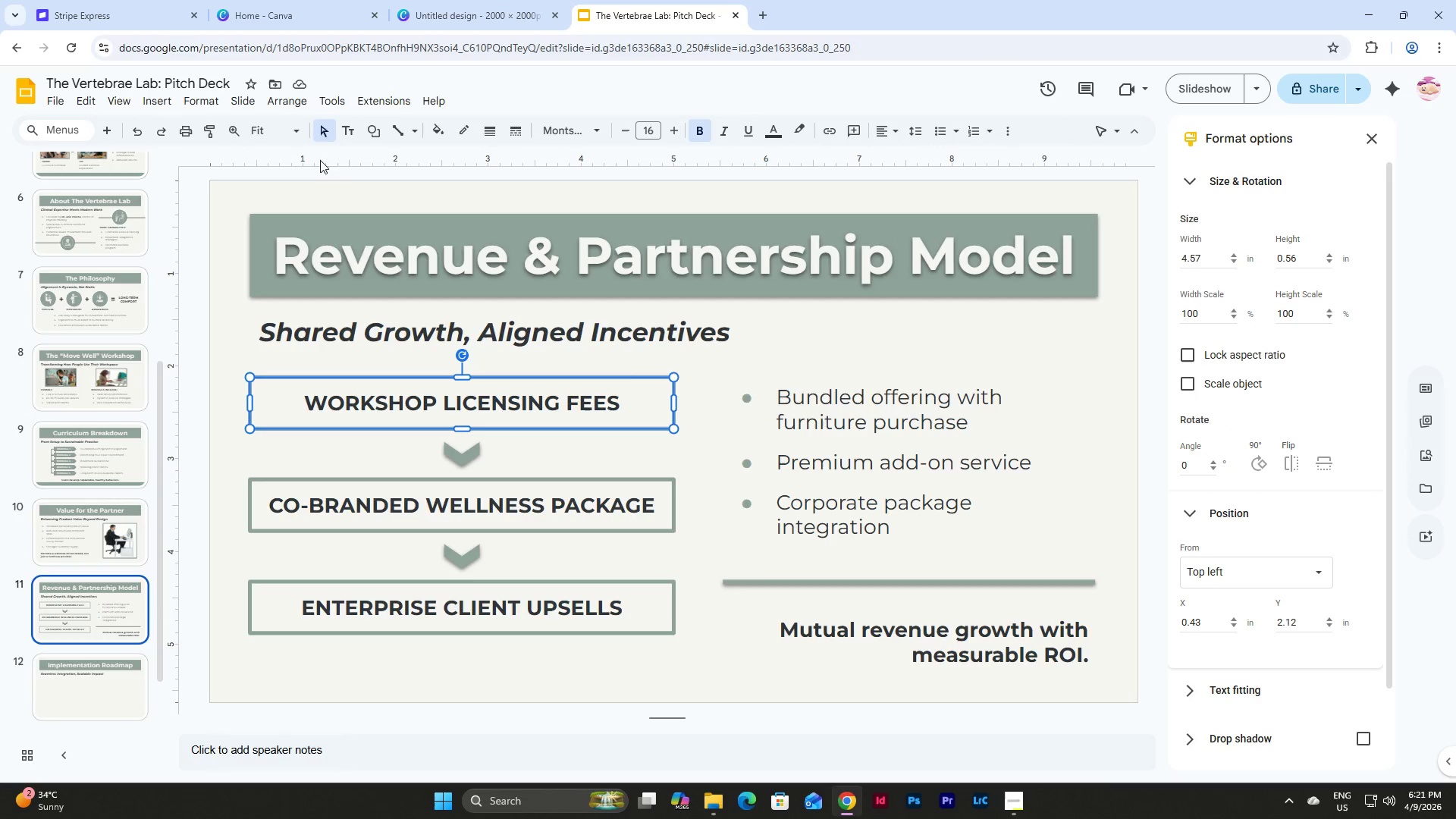 
left_click([287, 96])
 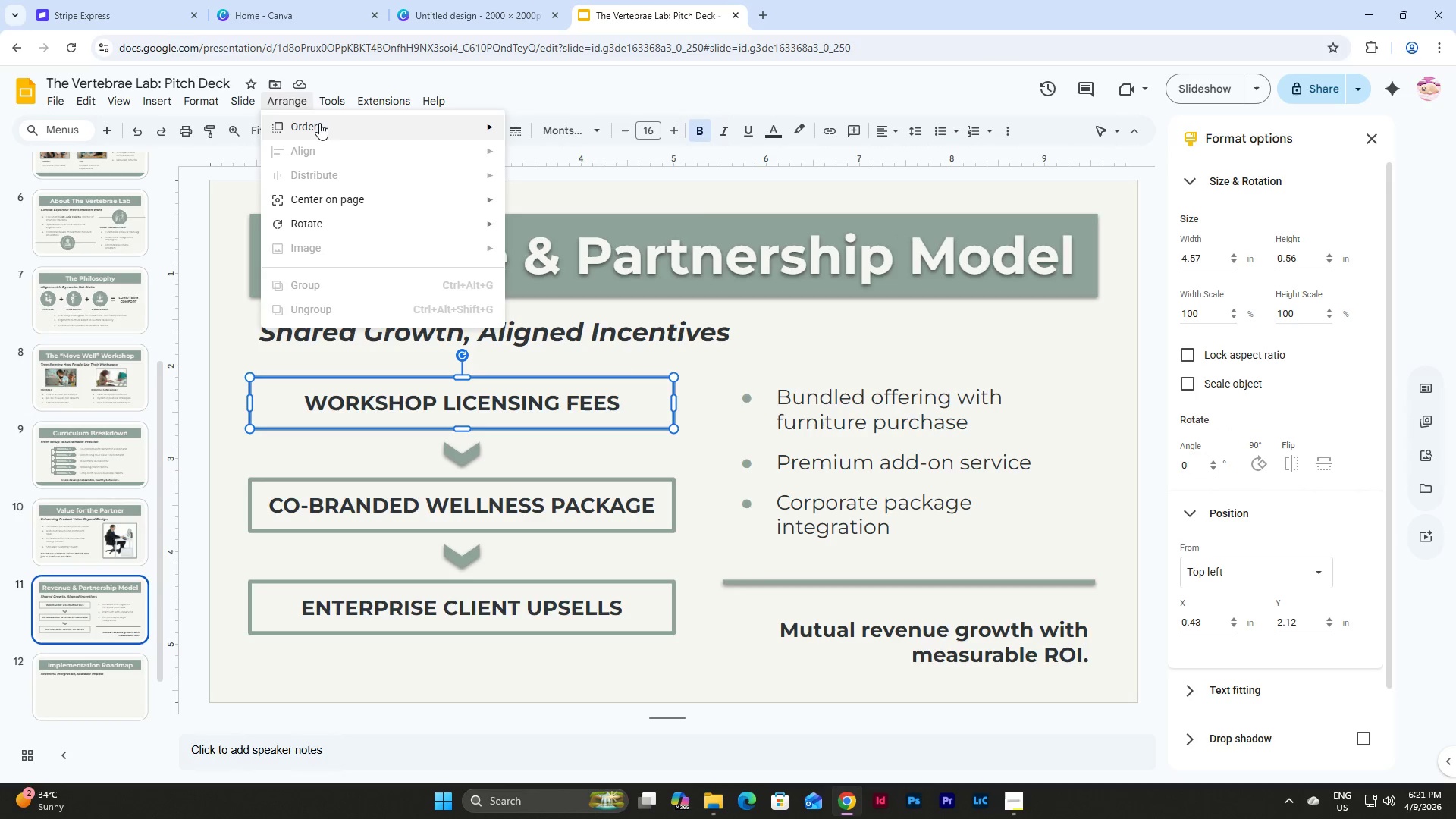 
left_click([319, 123])
 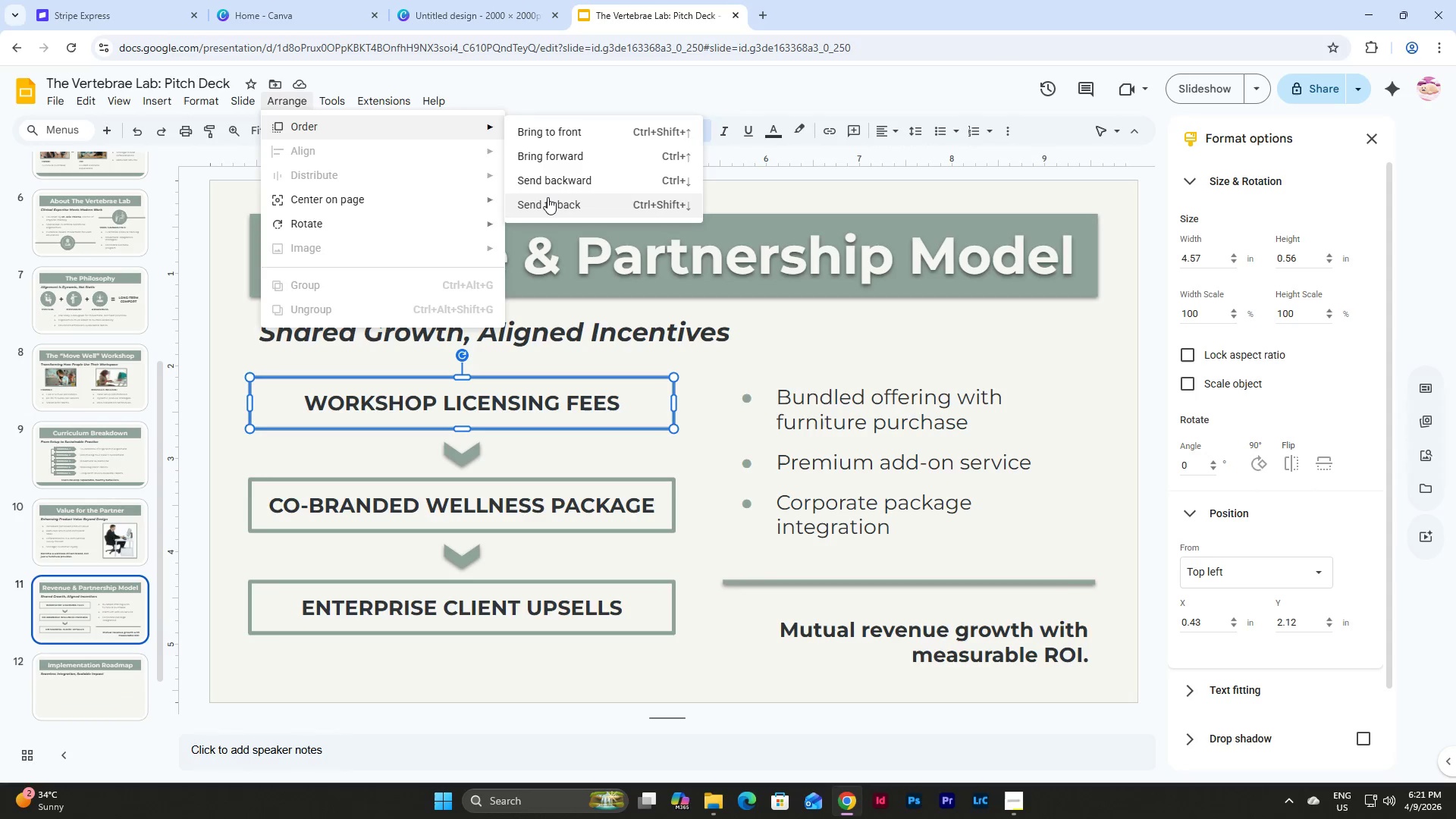 
left_click([548, 198])
 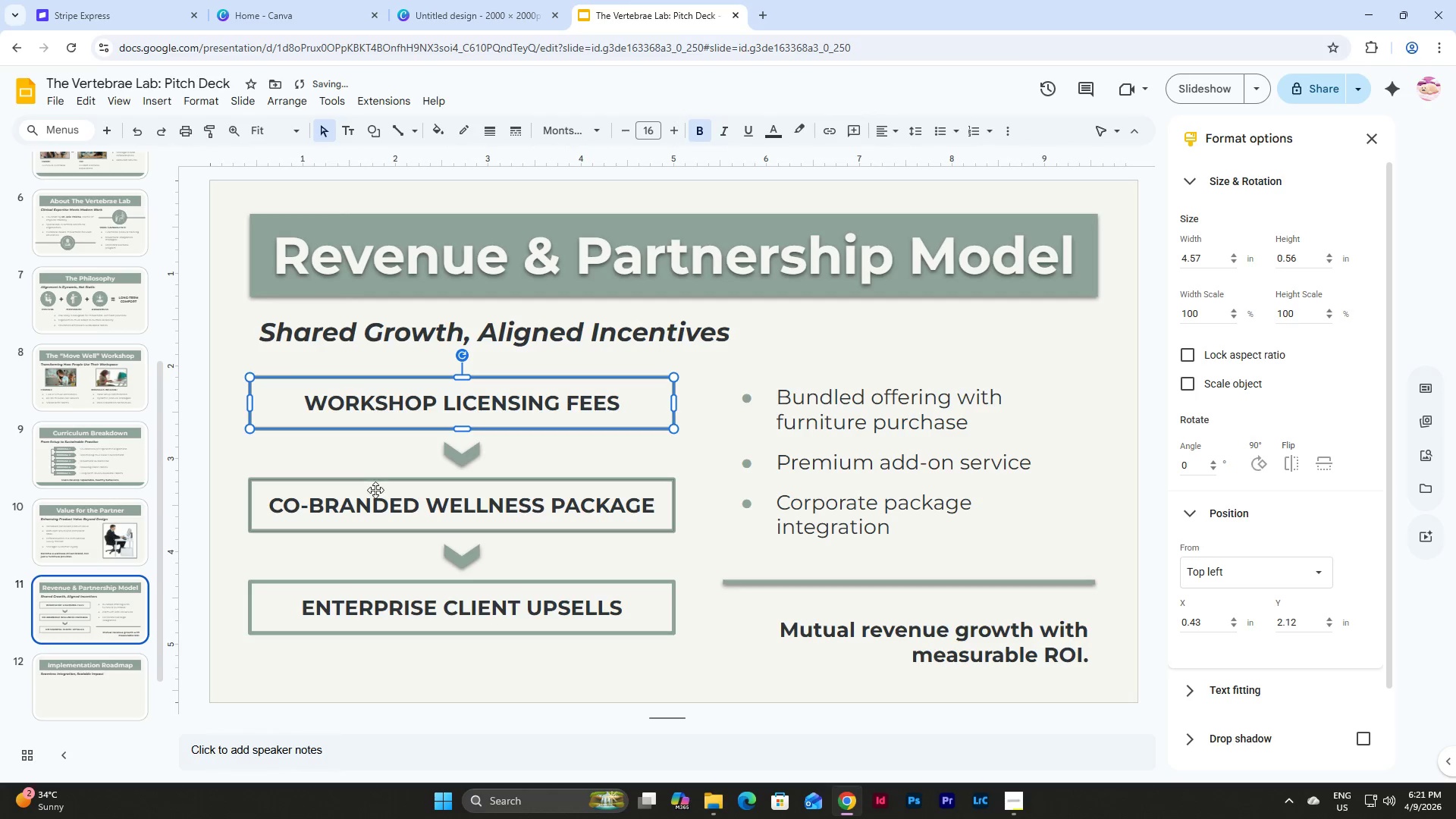 
left_click([373, 492])
 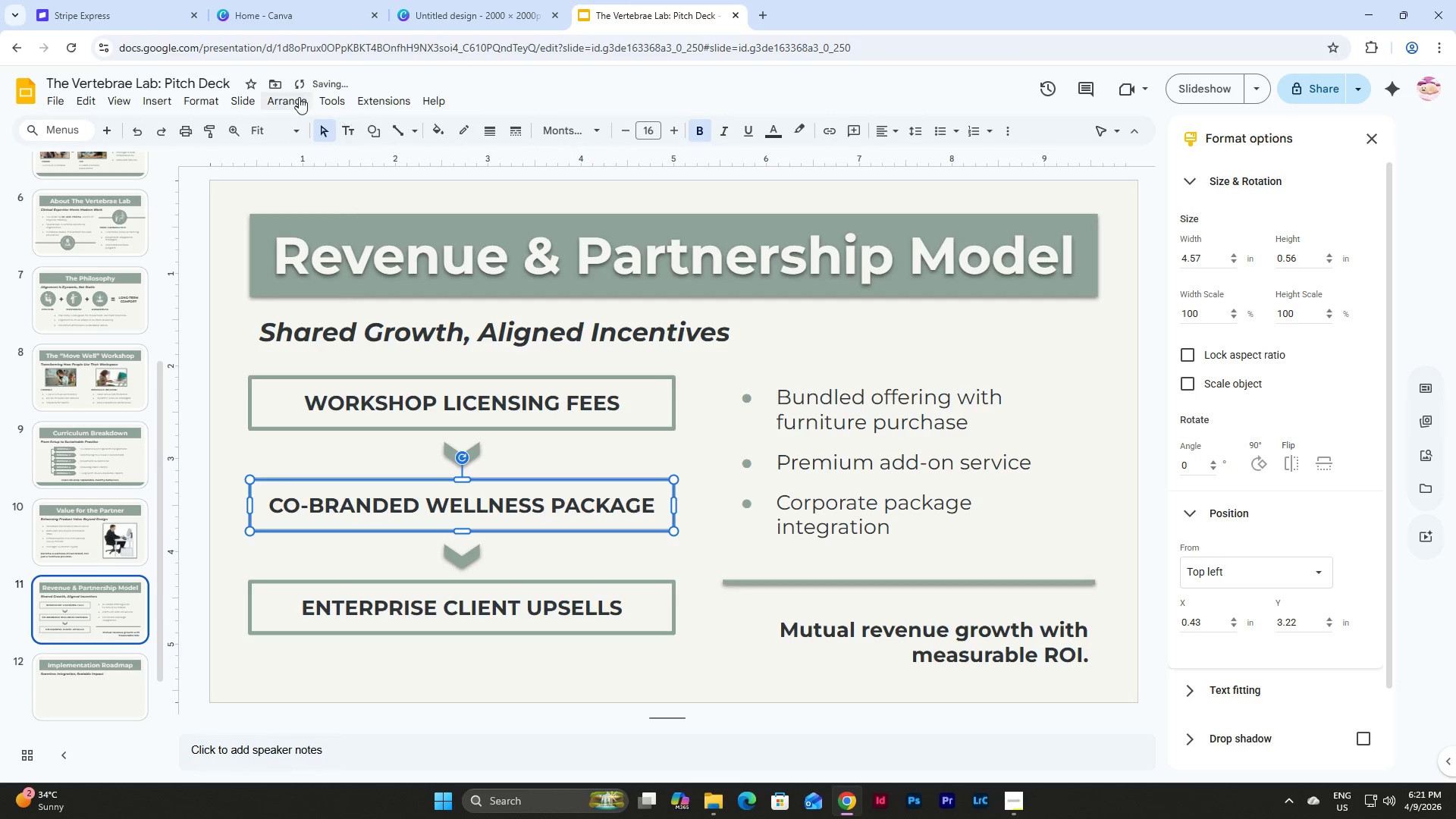 
left_click([284, 95])
 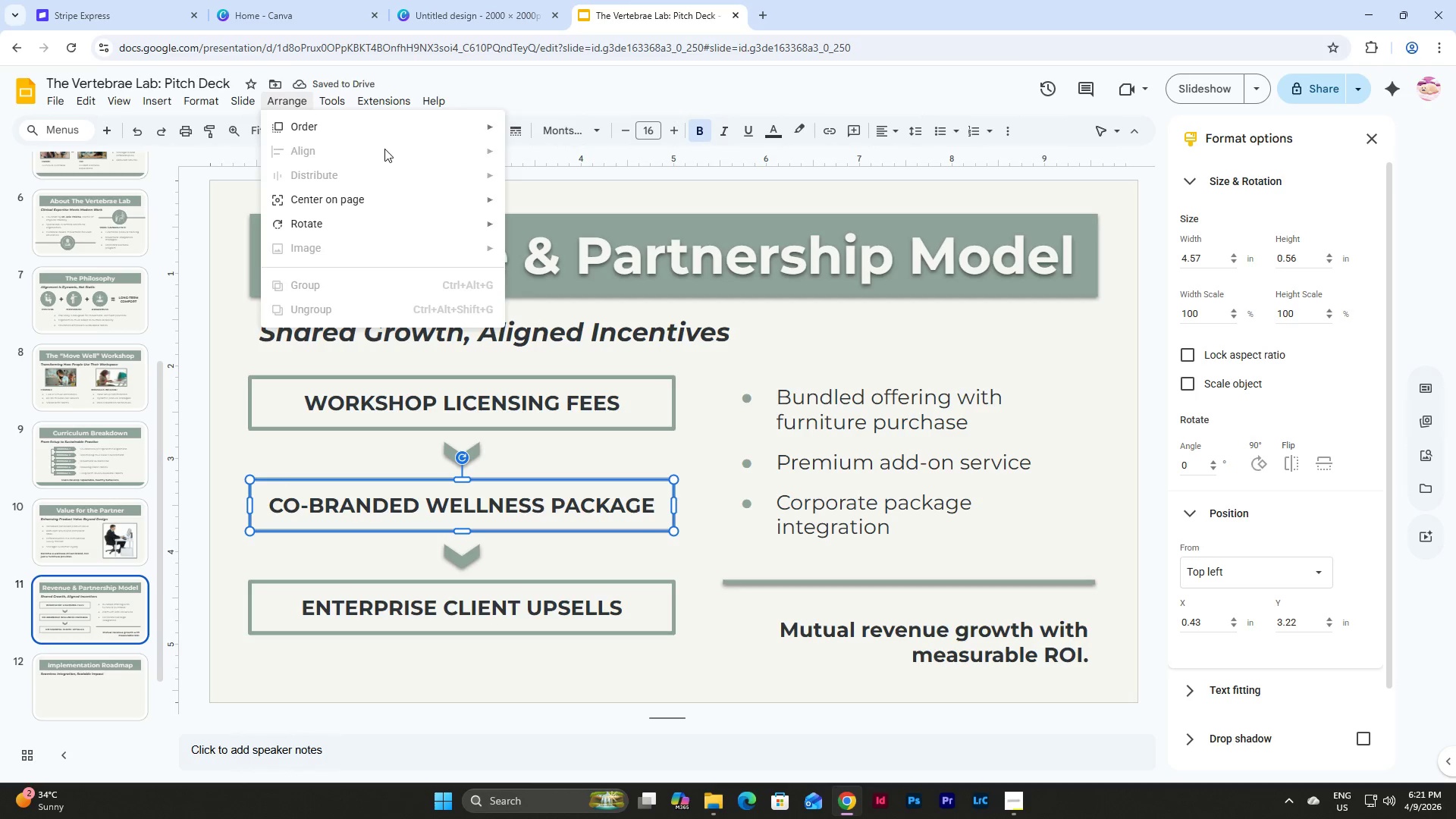 
left_click([387, 131])
 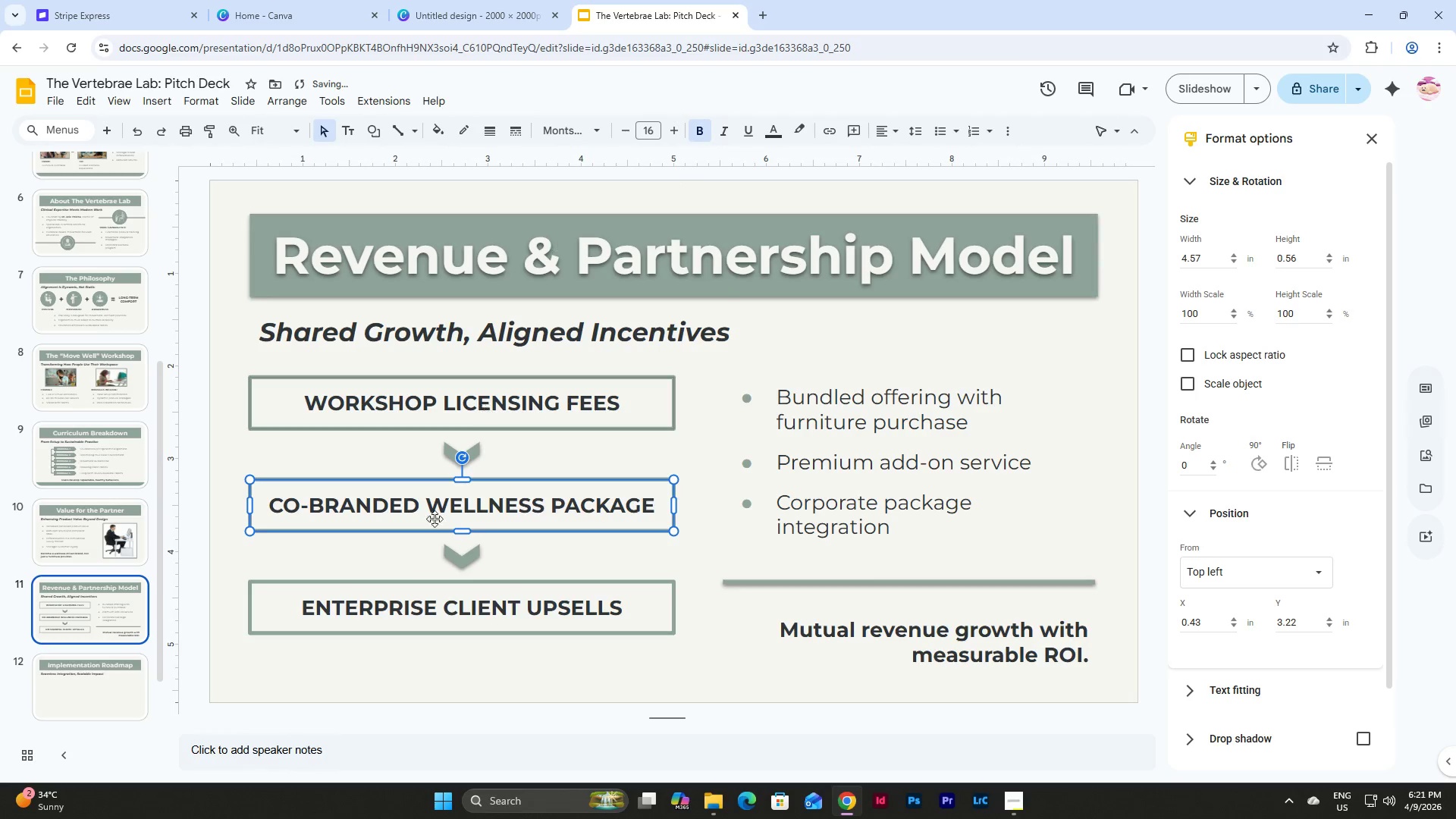 
left_click([388, 599])
 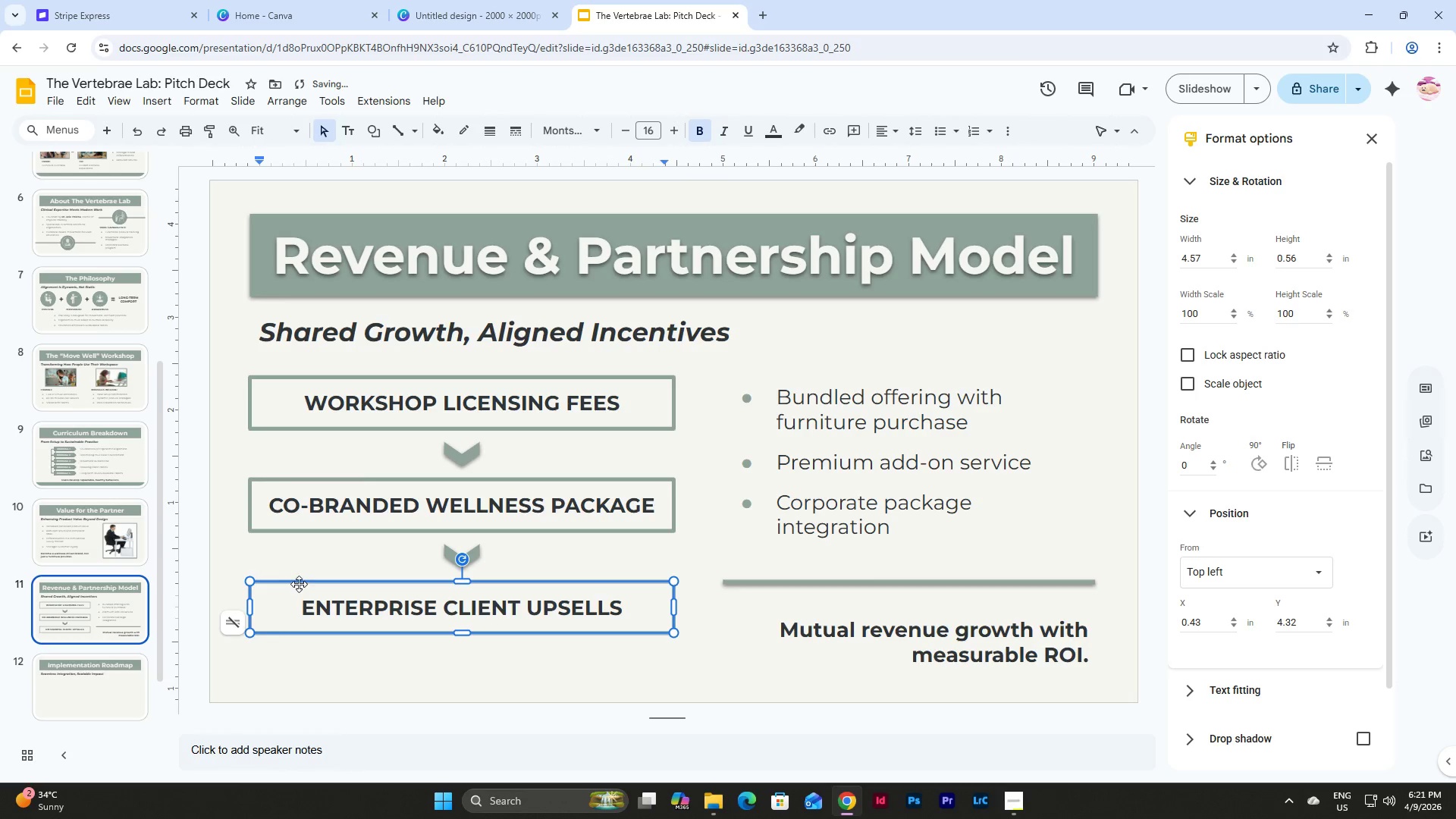 
left_click([300, 582])
 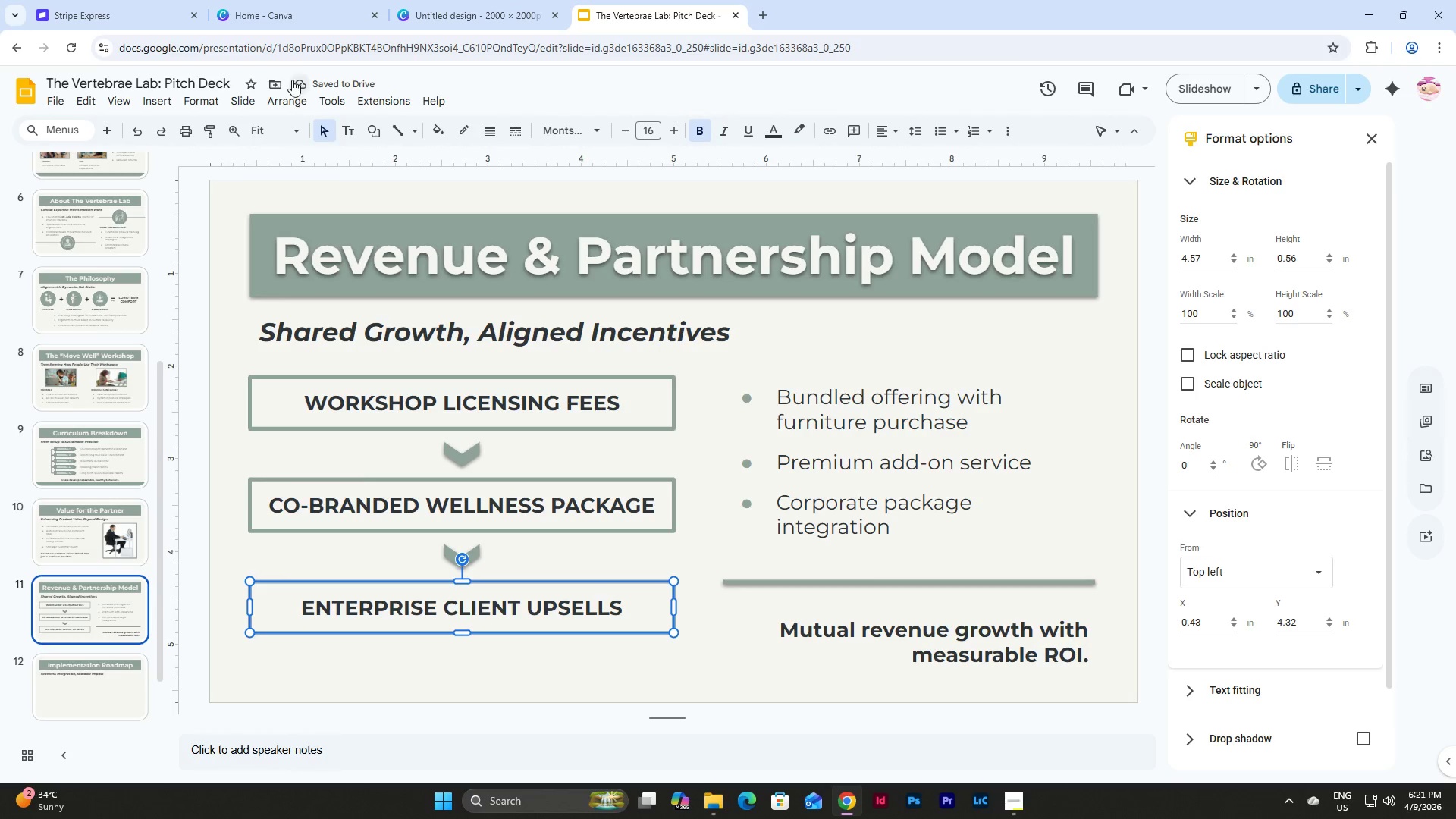 
left_click([285, 104])
 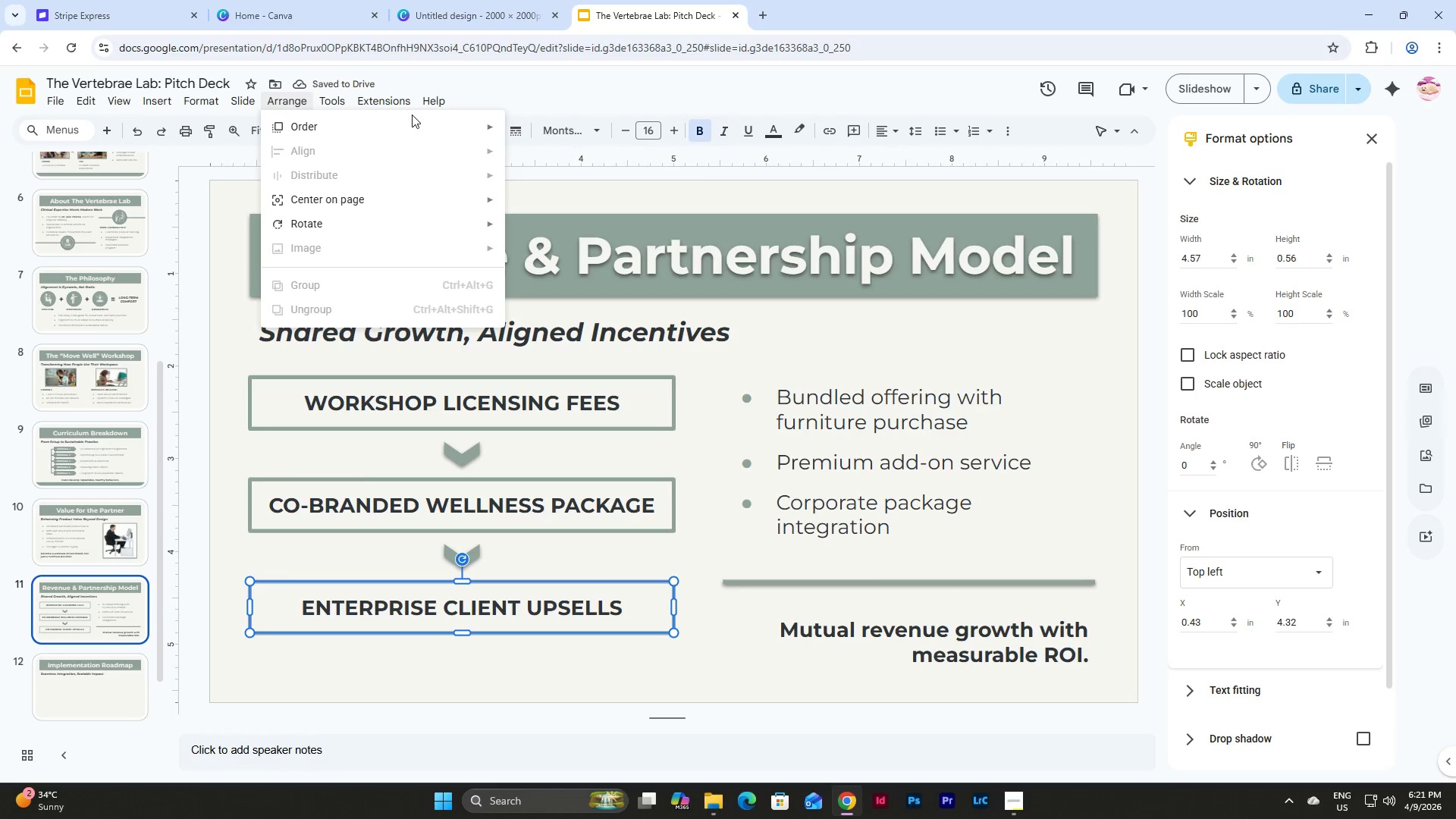 
double_click([417, 124])
 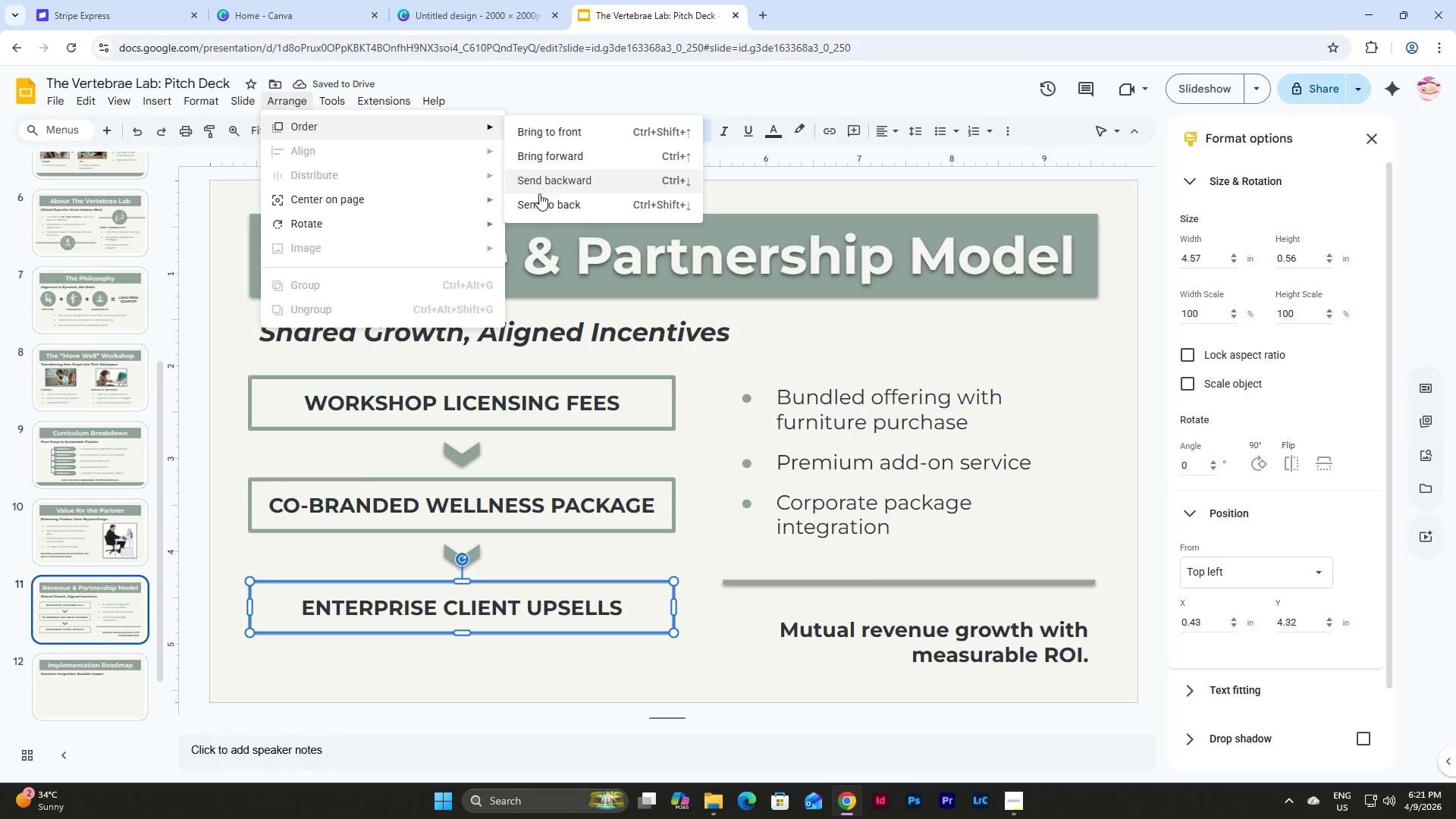 
left_click([543, 199])
 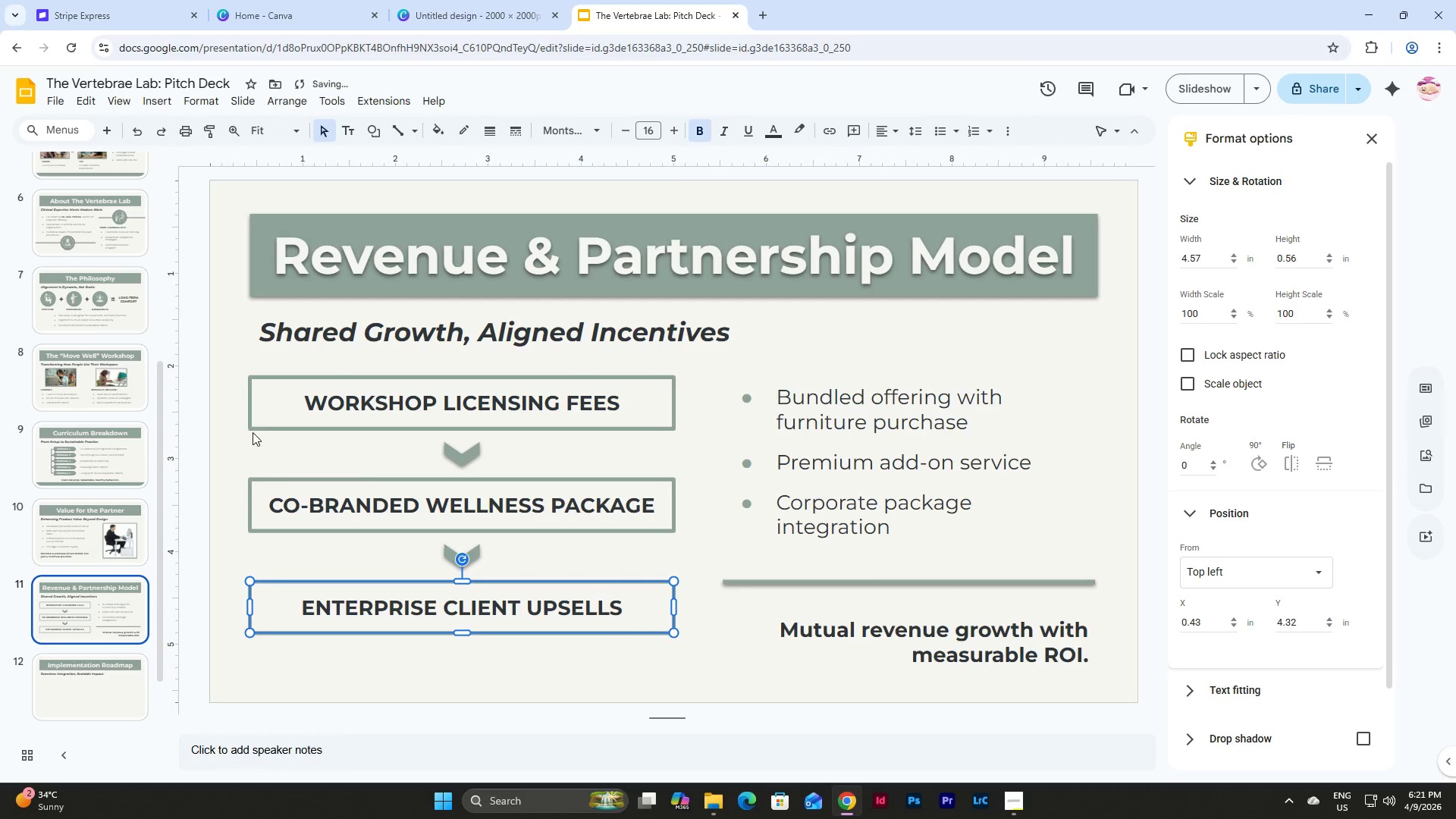 
left_click([253, 429])
 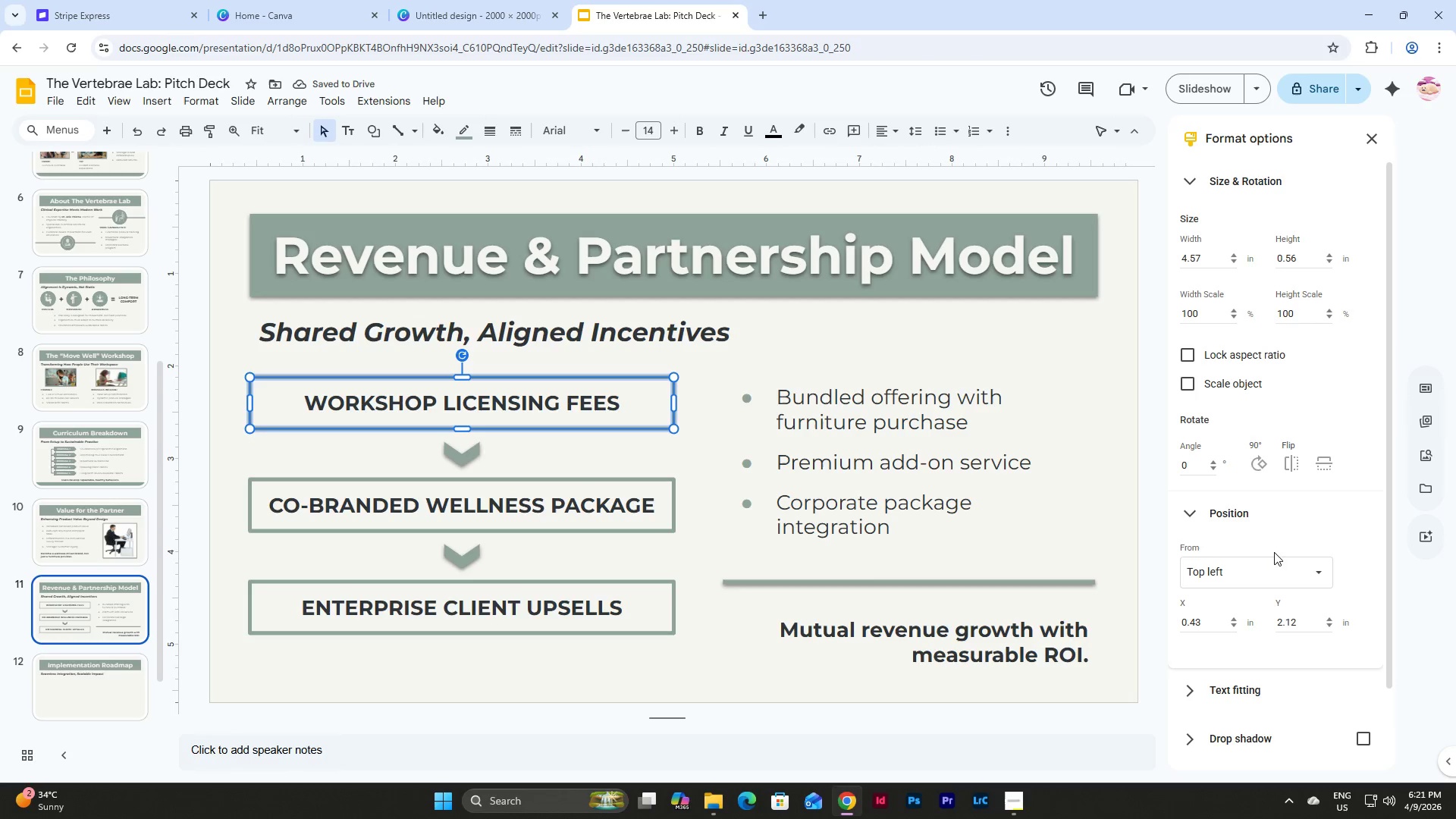 
scroll: coordinate [1303, 527], scroll_direction: down, amount: 3.0
 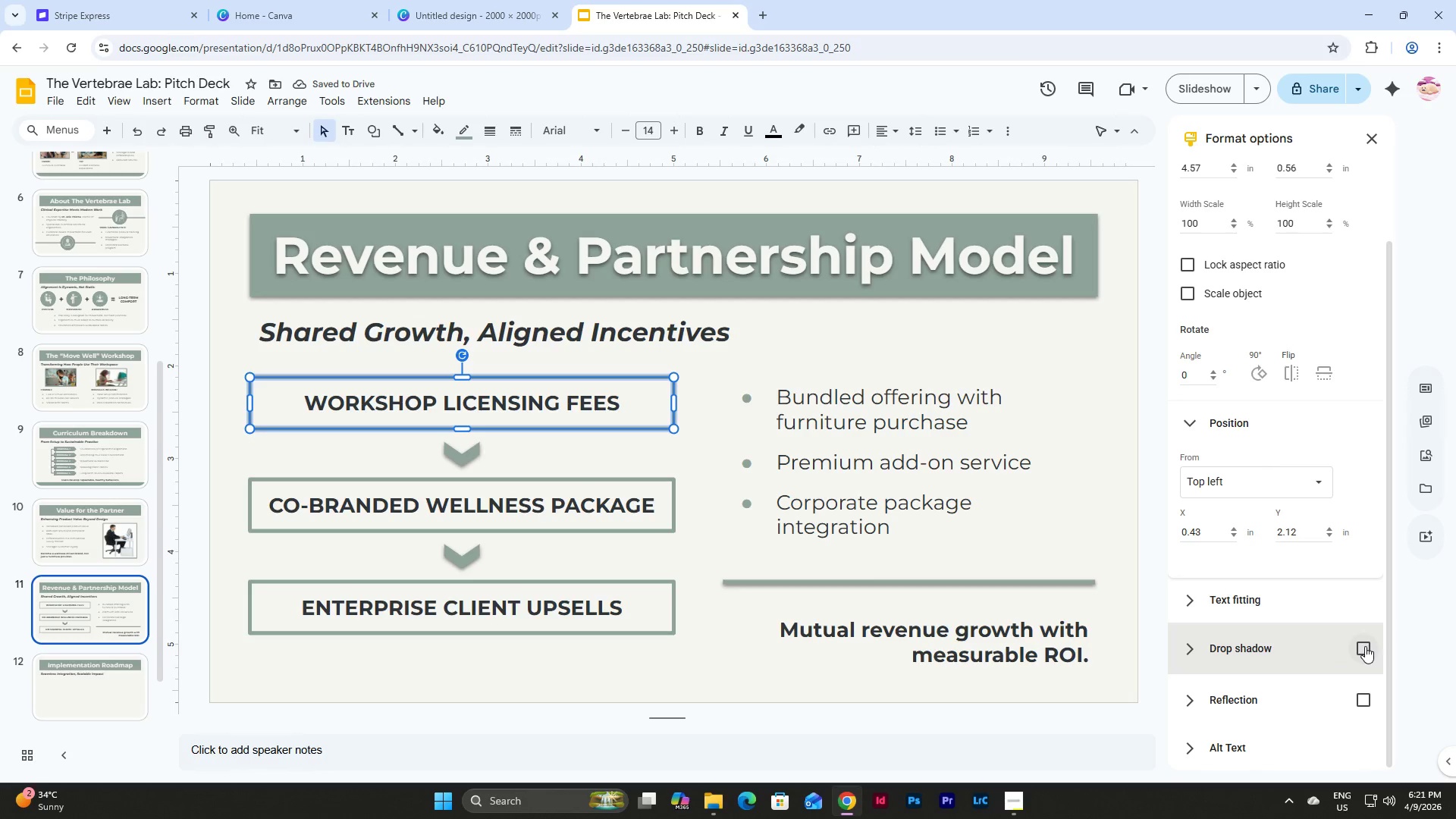 
left_click([1365, 646])
 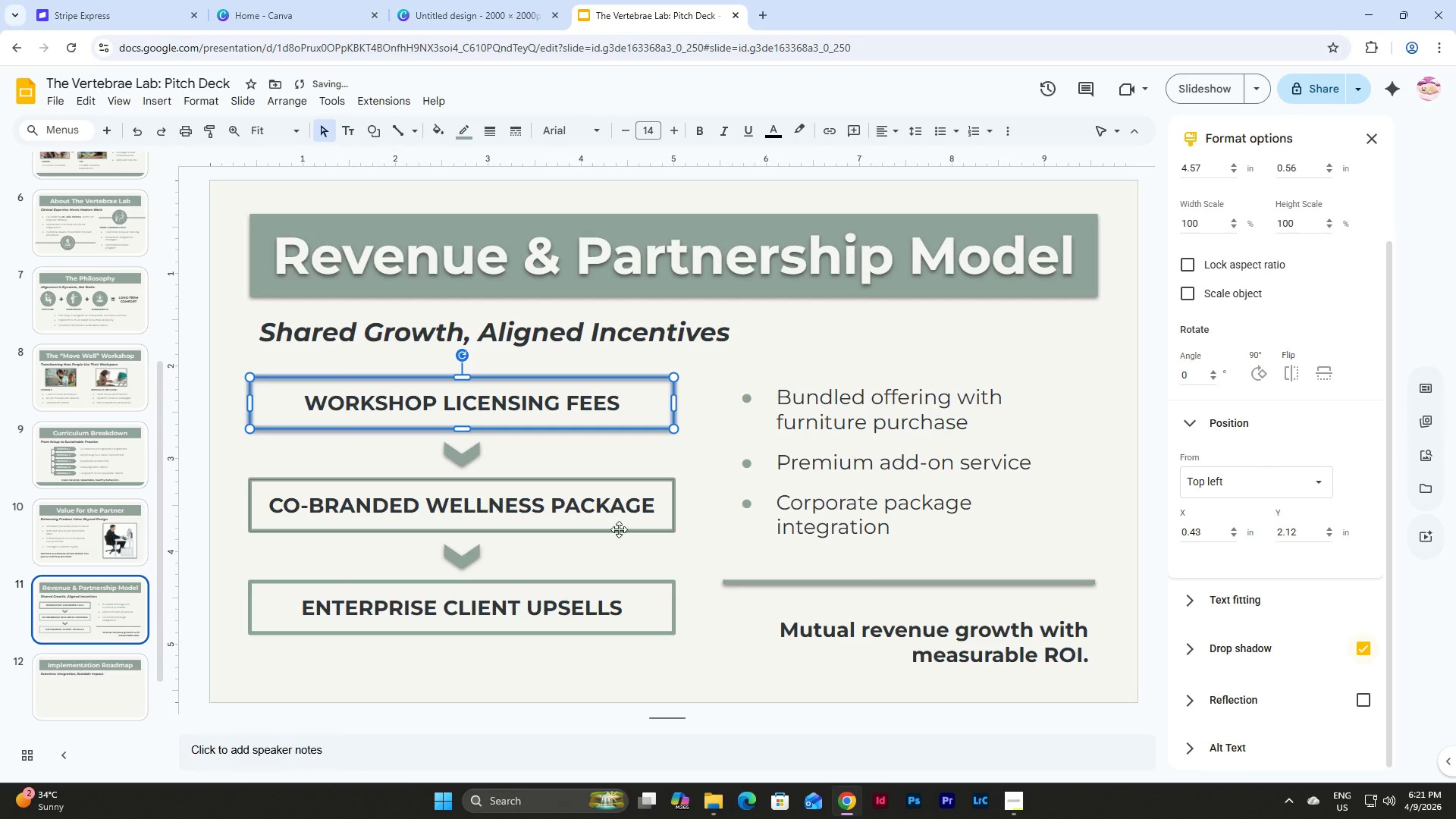 
left_click([619, 529])
 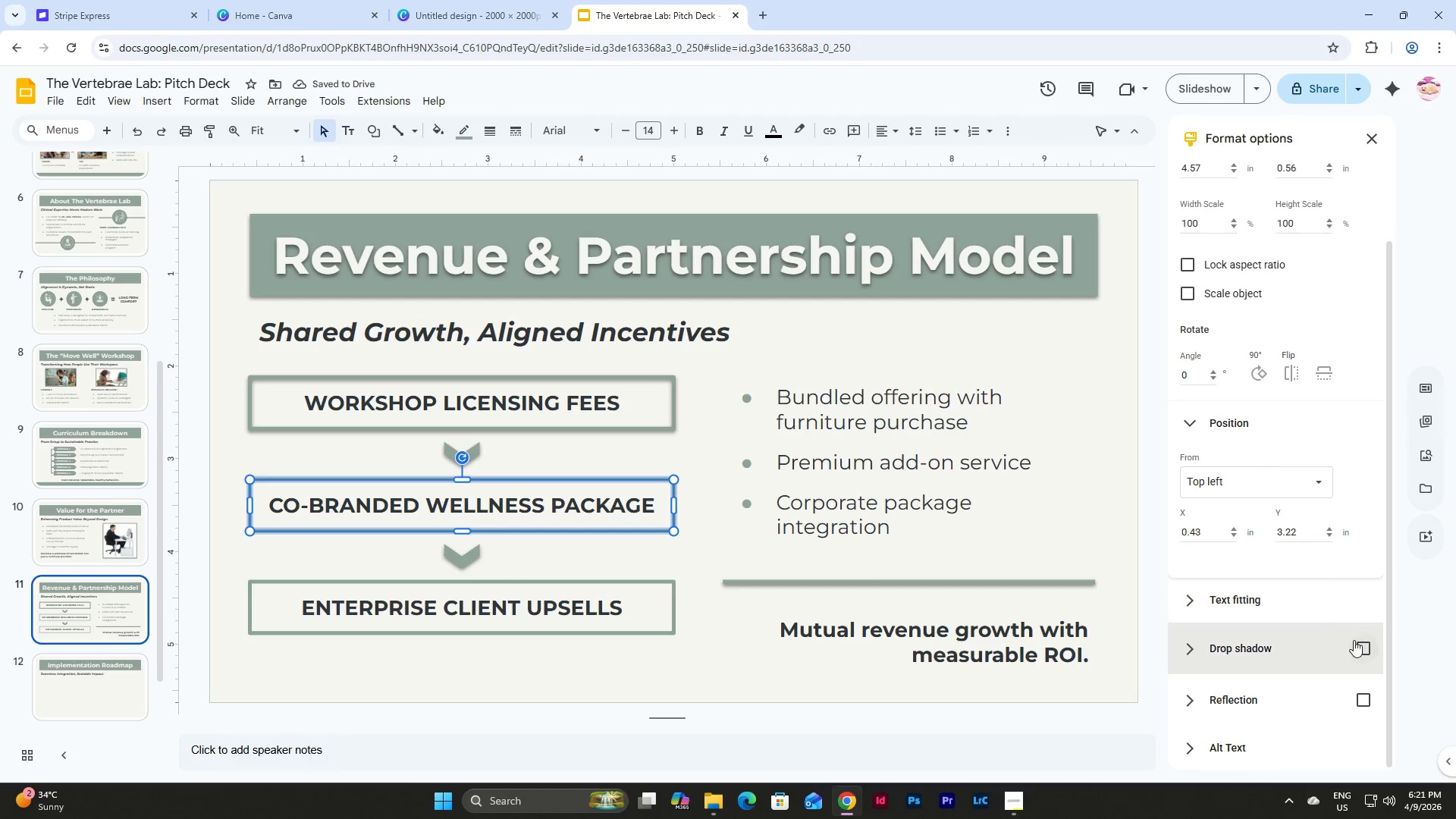 
left_click([1359, 645])
 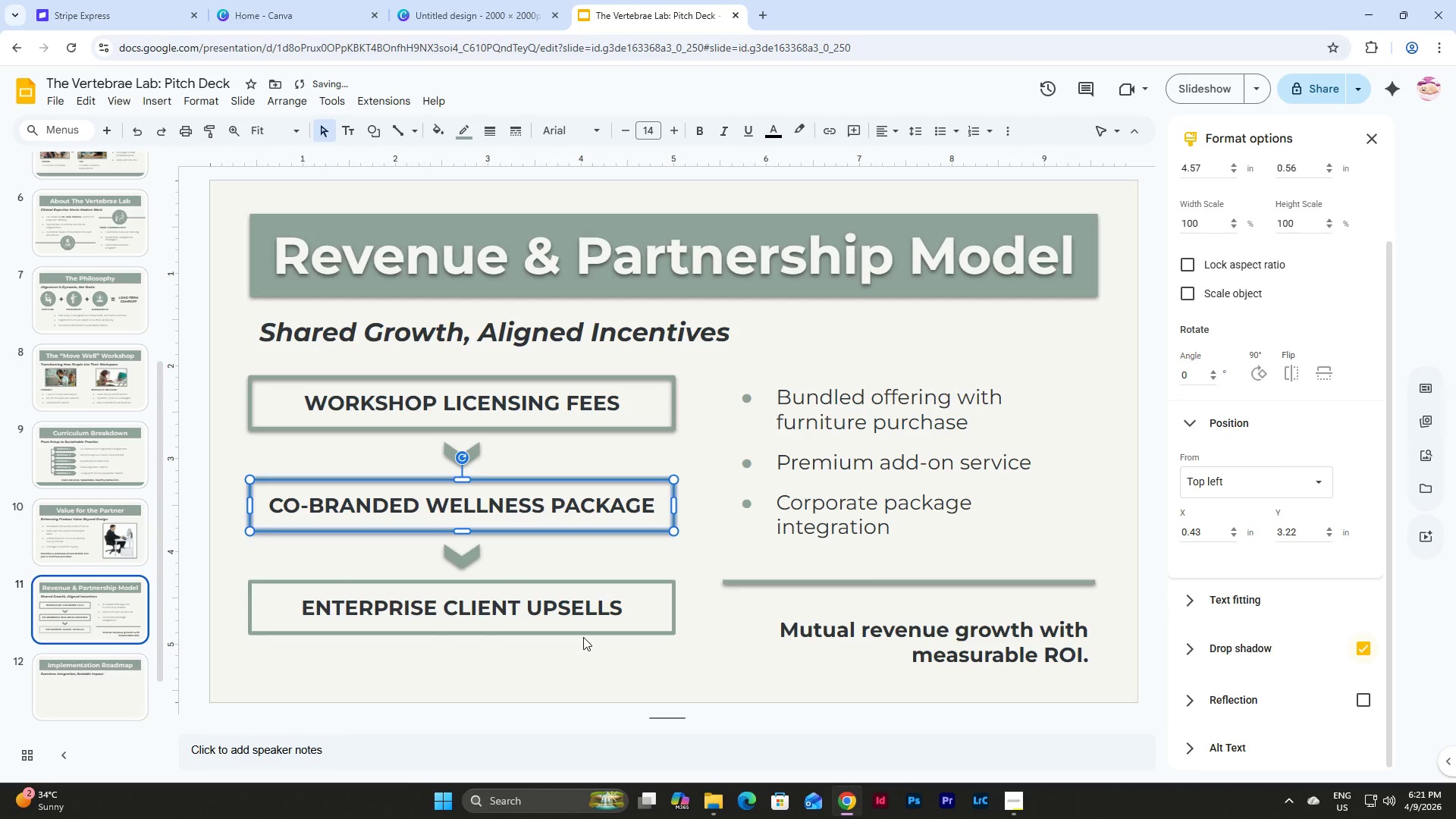 
left_click([583, 634])
 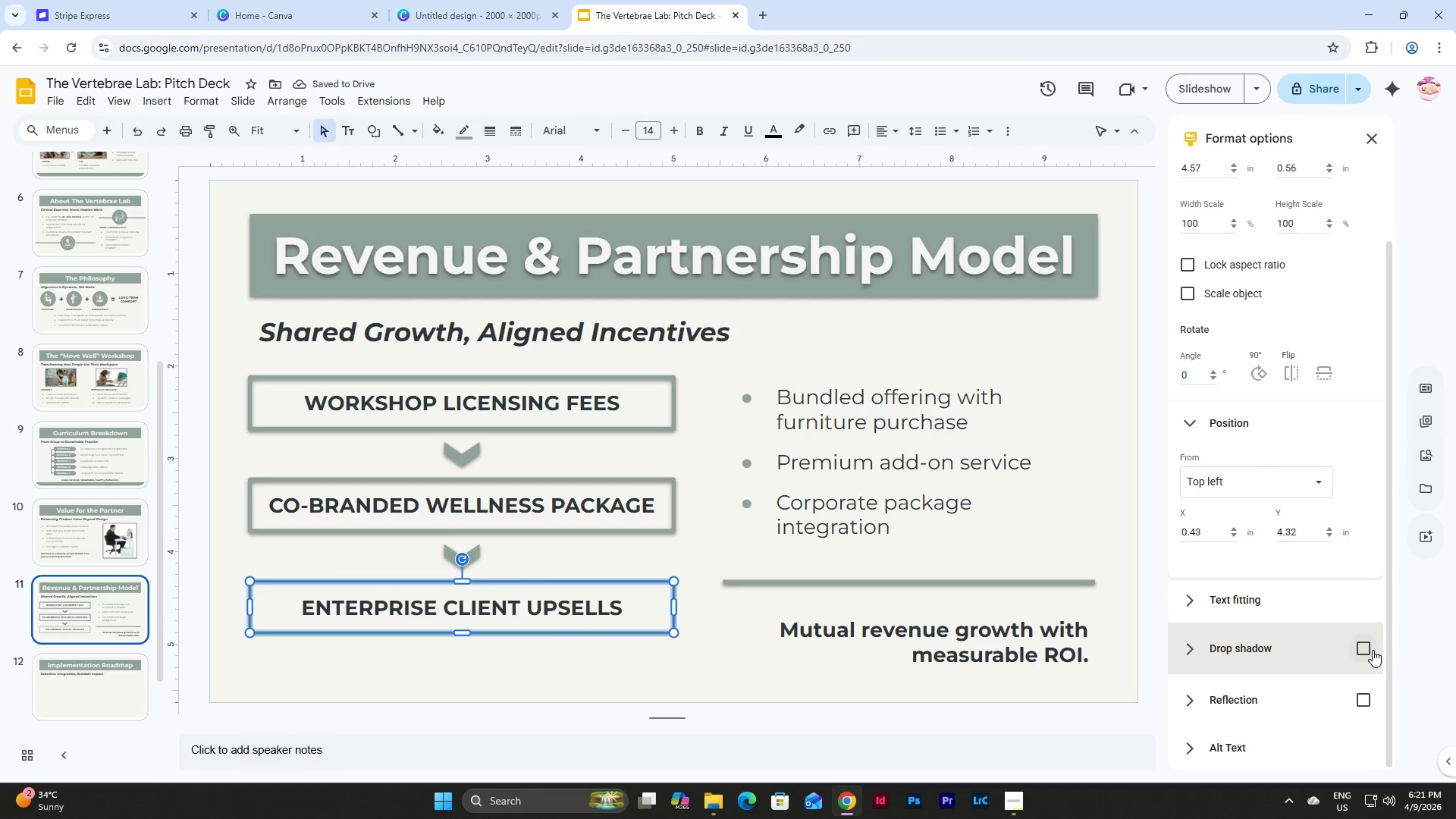 
left_click([1370, 651])
 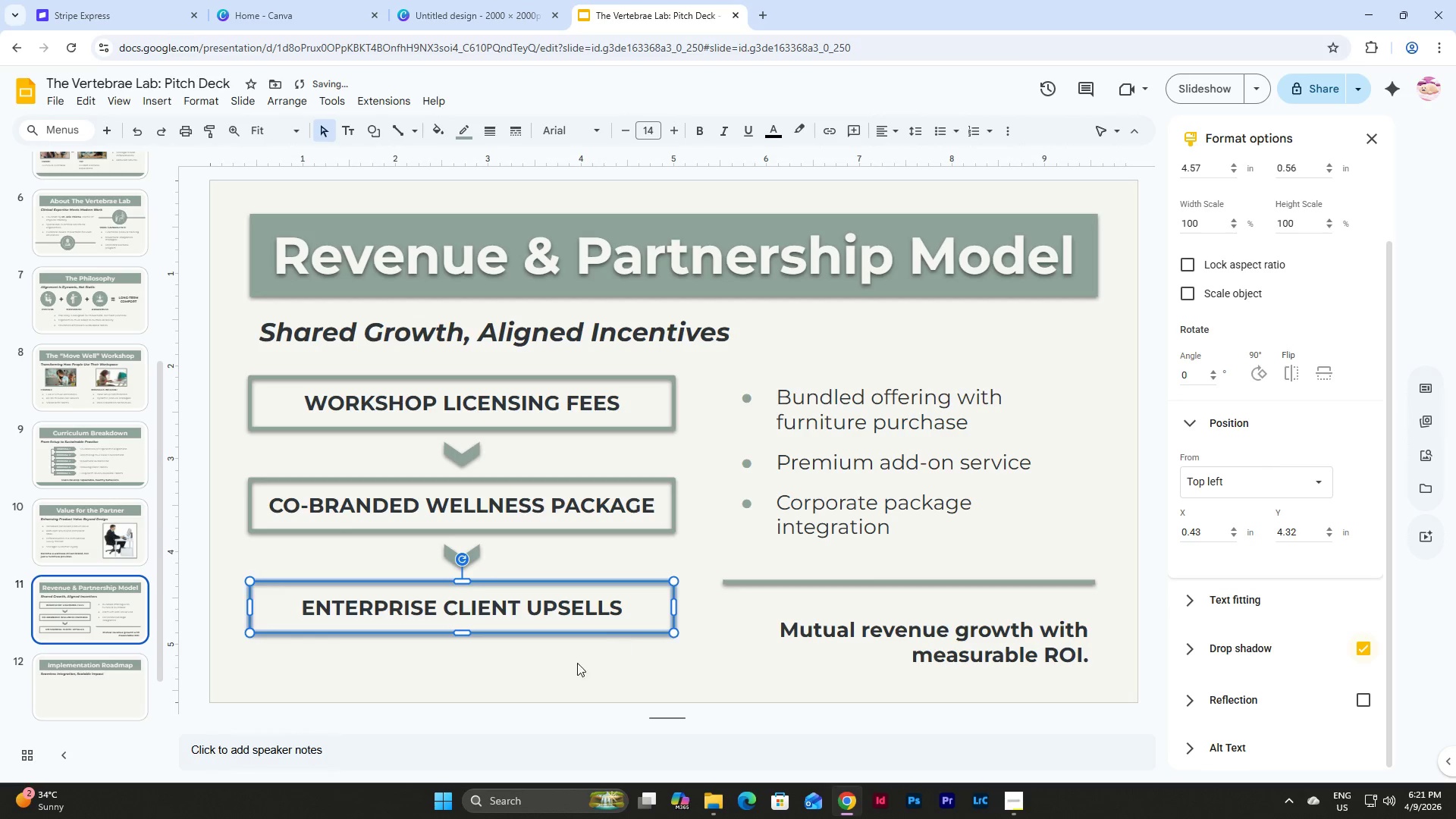 
left_click([566, 670])
 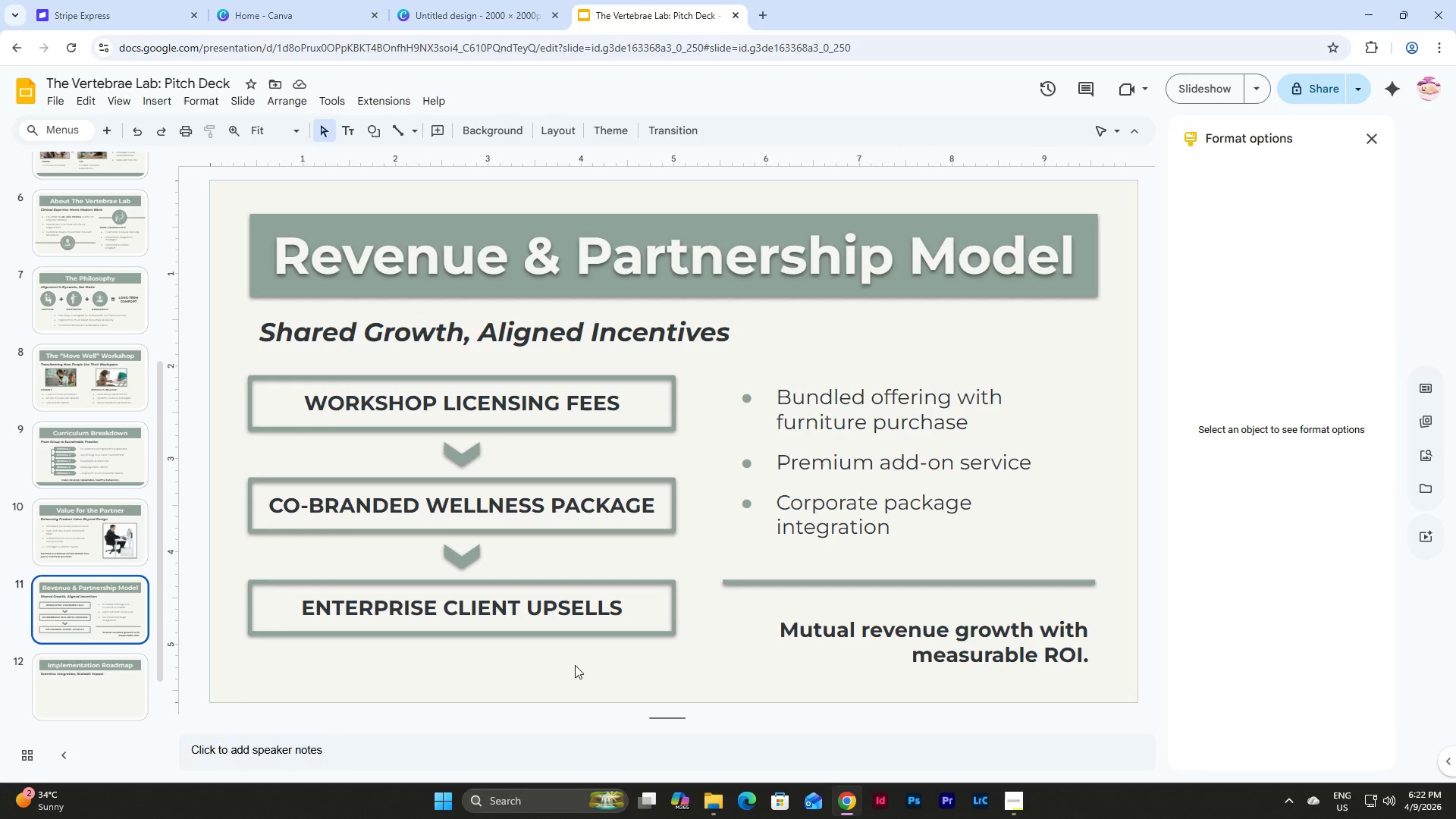 
wait(16.88)
 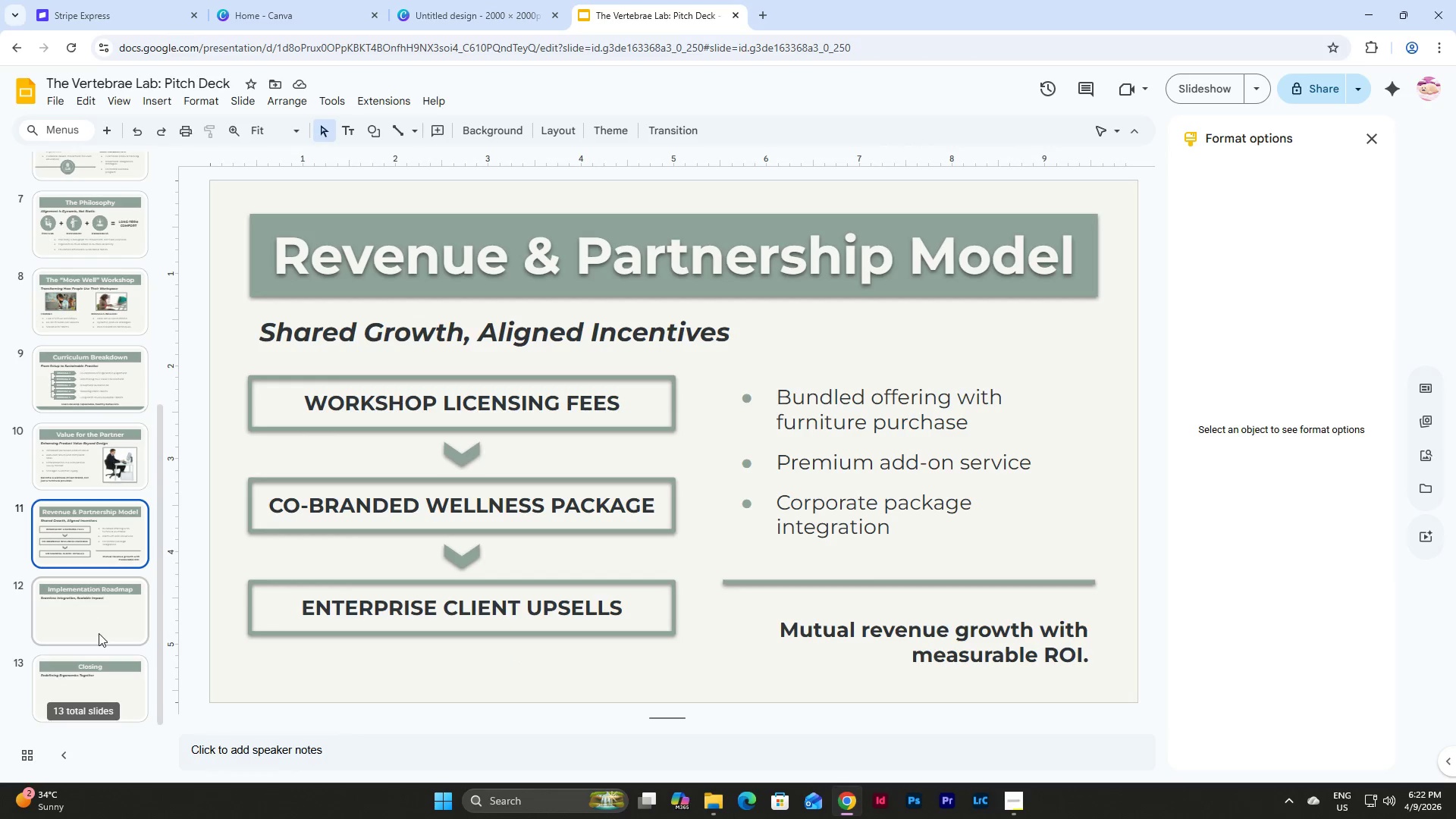 
left_click([99, 627])
 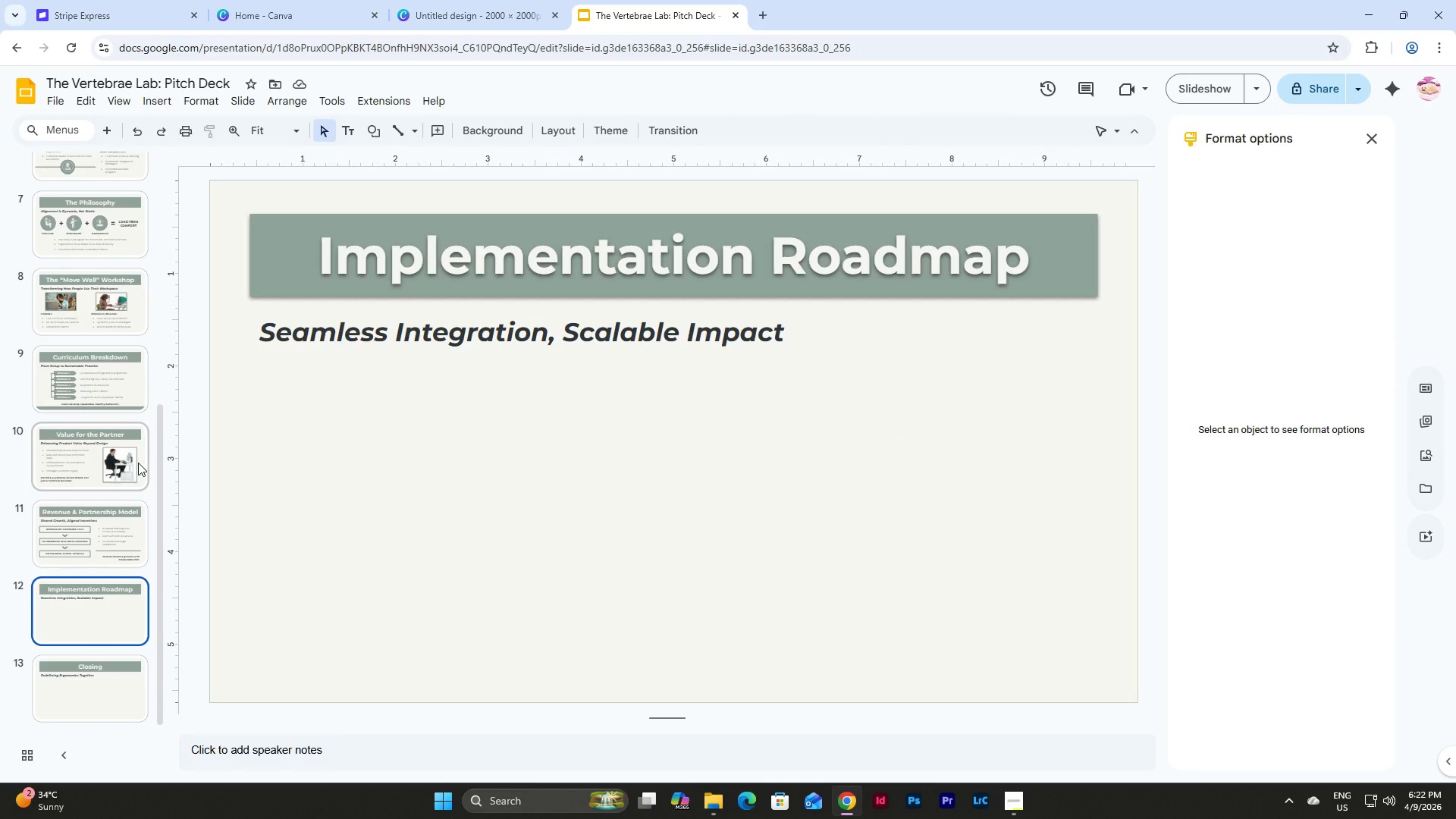 
scroll: coordinate [87, 593], scroll_direction: down, amount: 2.0
 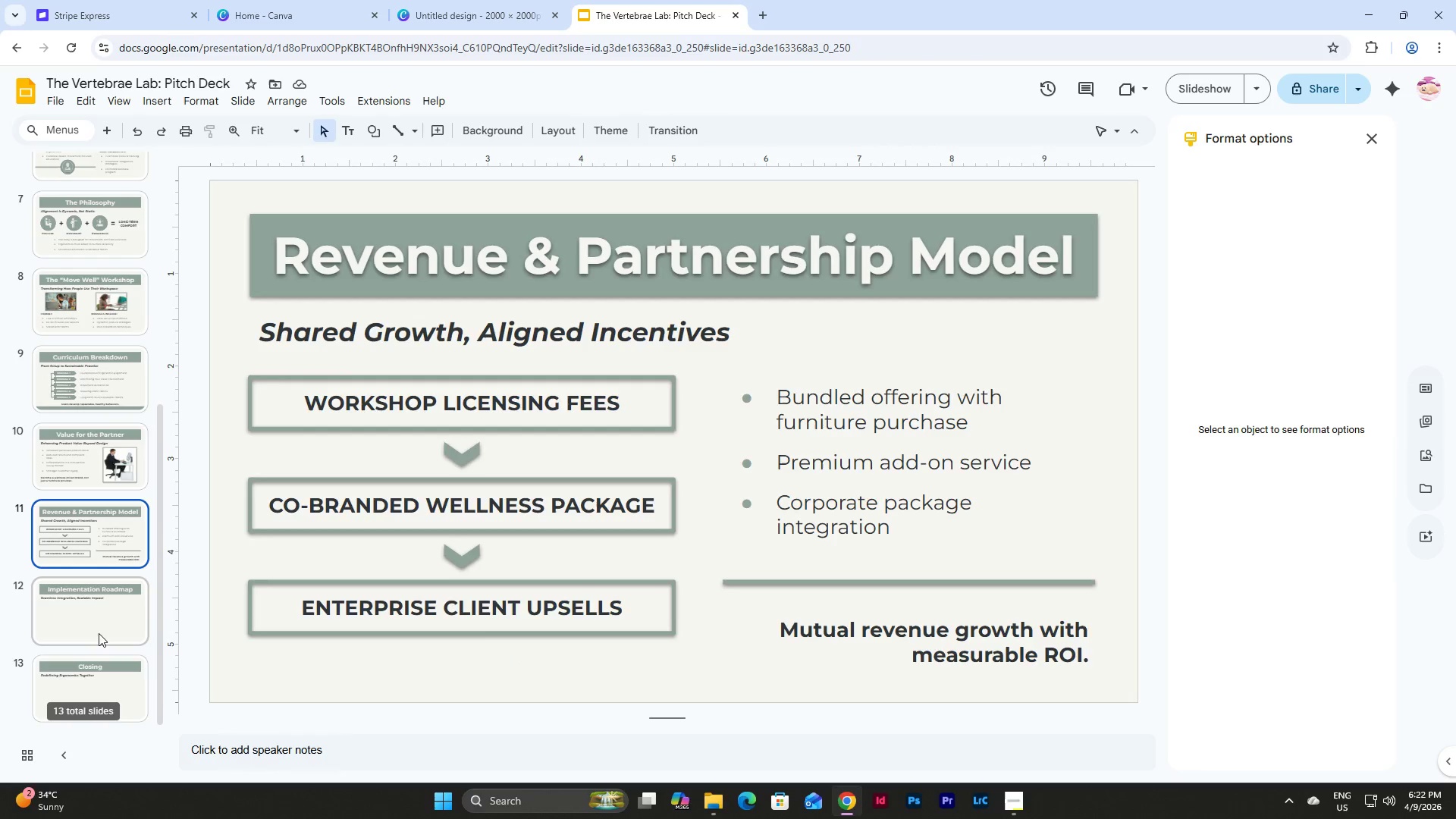 
wait(6.68)
 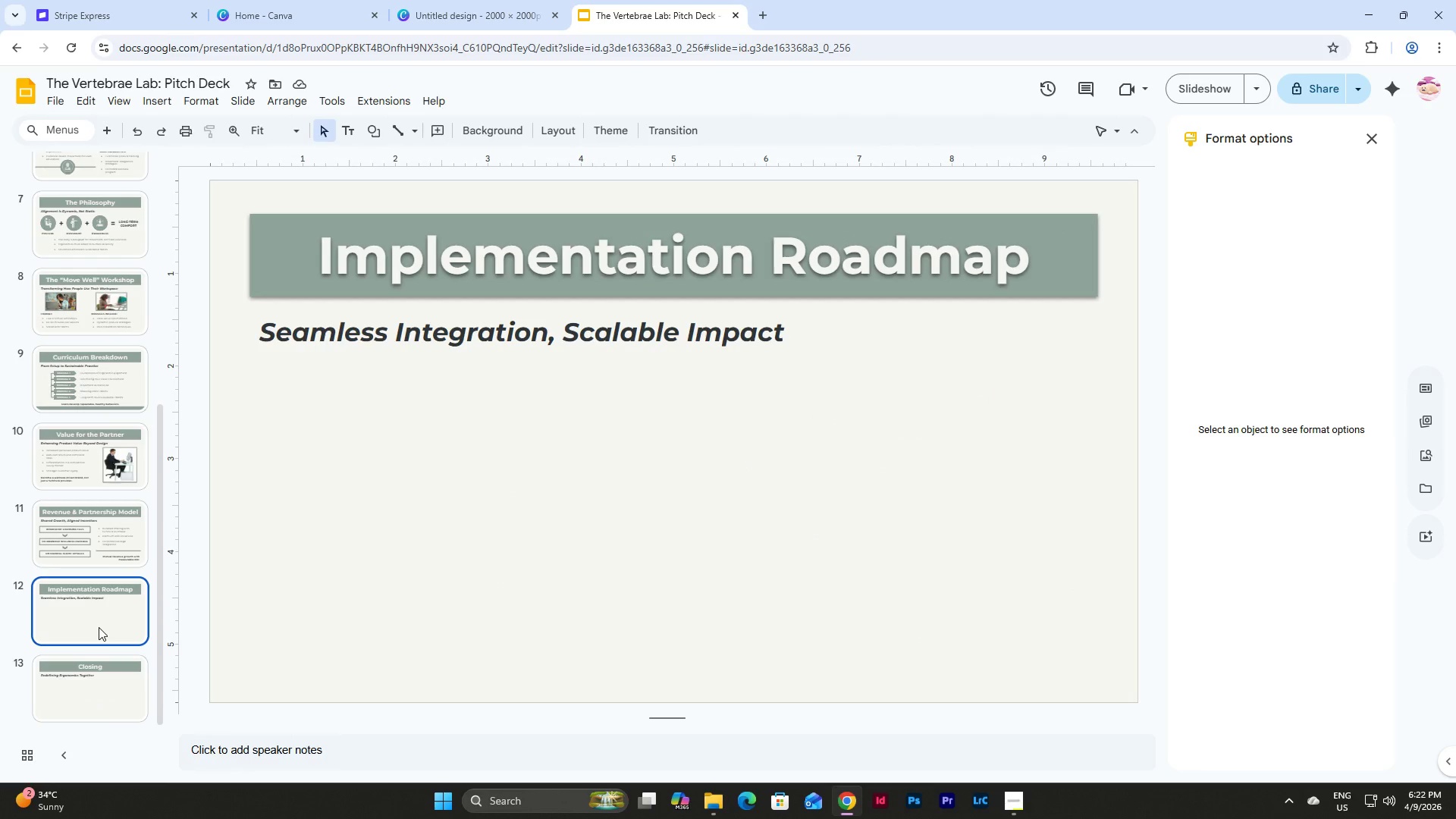 
scroll: coordinate [102, 362], scroll_direction: up, amount: 7.0
 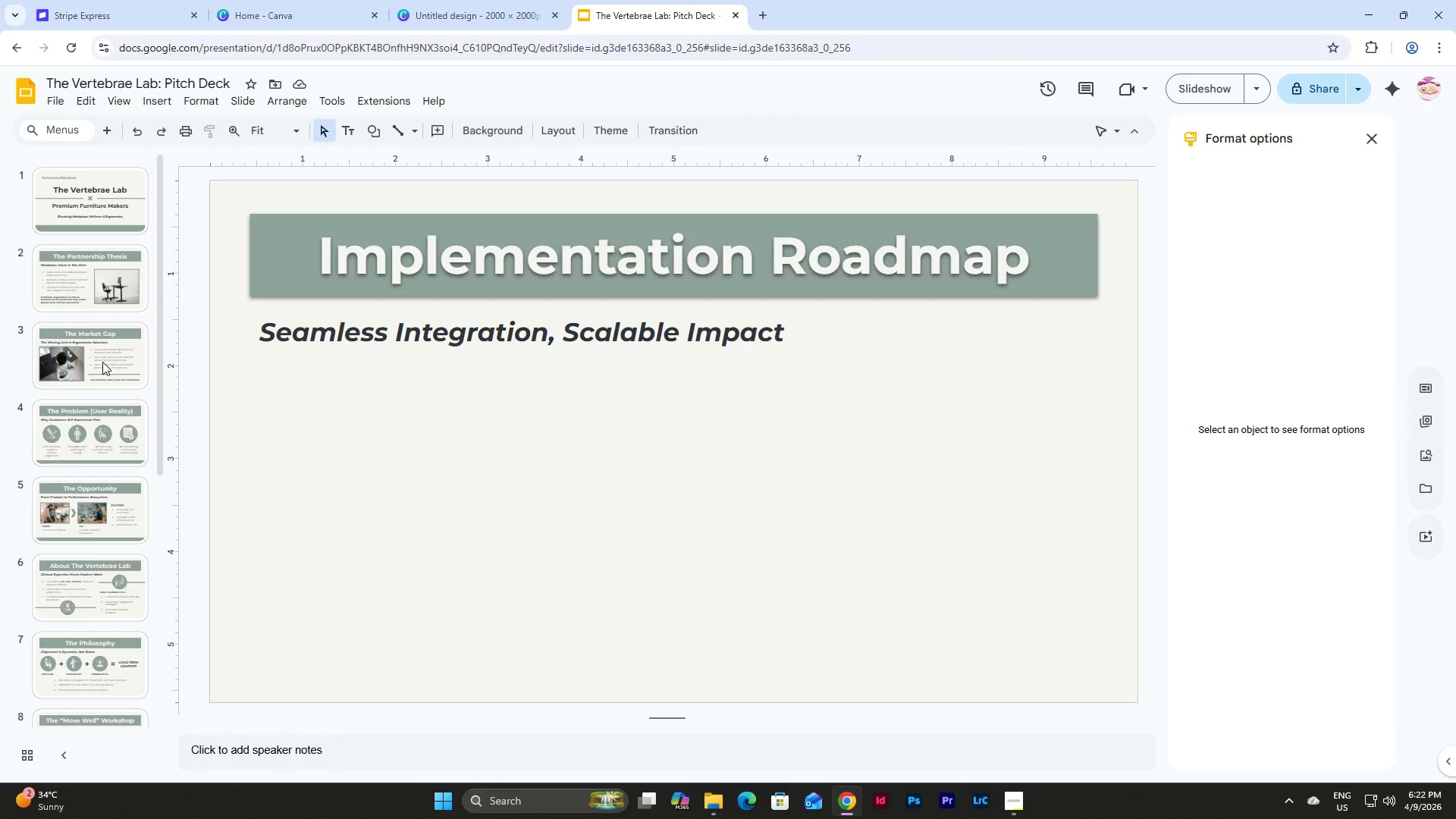 
scroll: coordinate [102, 362], scroll_direction: down, amount: 3.0
 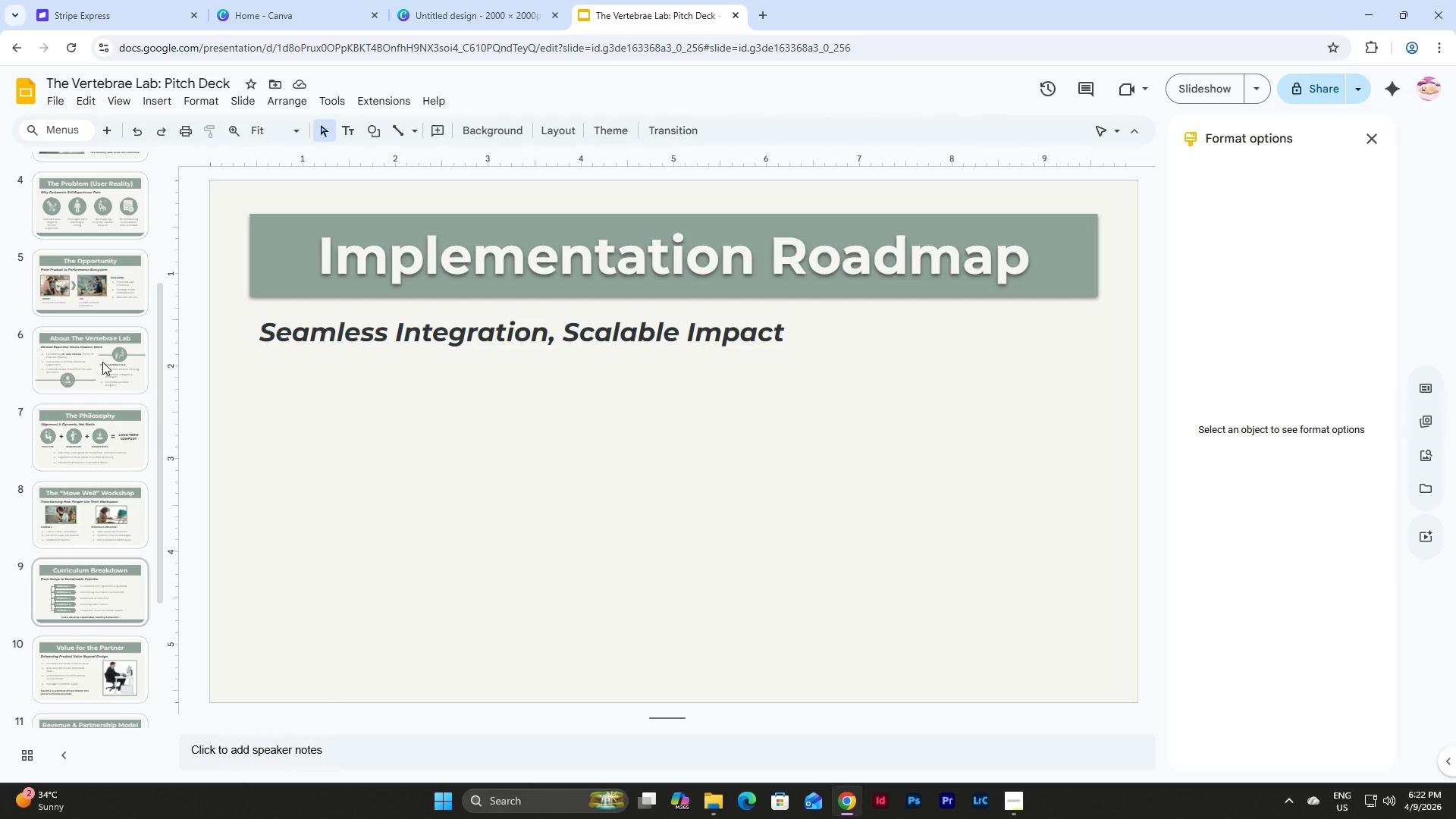 
wait(16.64)
 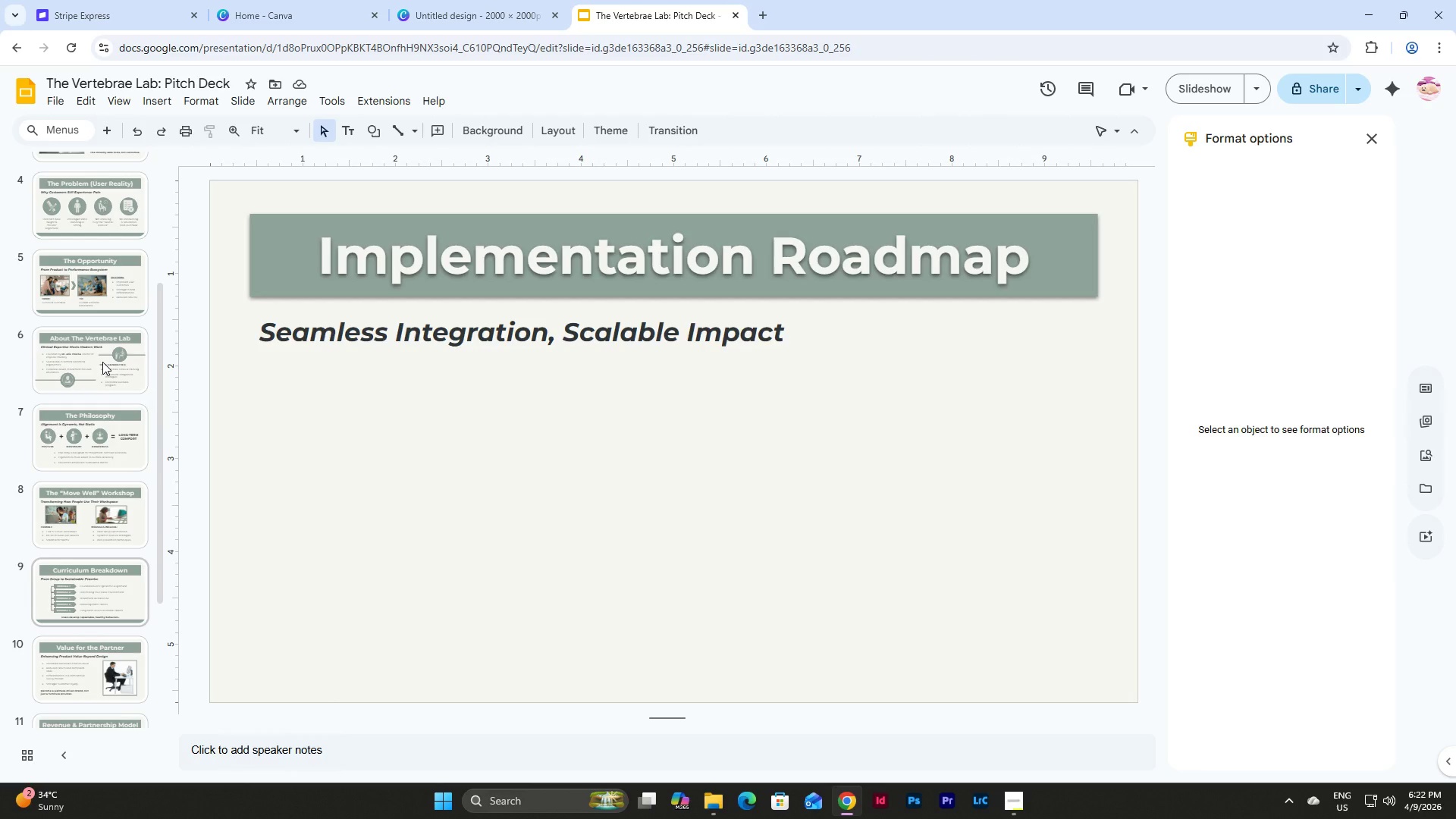 
scroll: coordinate [117, 534], scroll_direction: down, amount: 4.0
 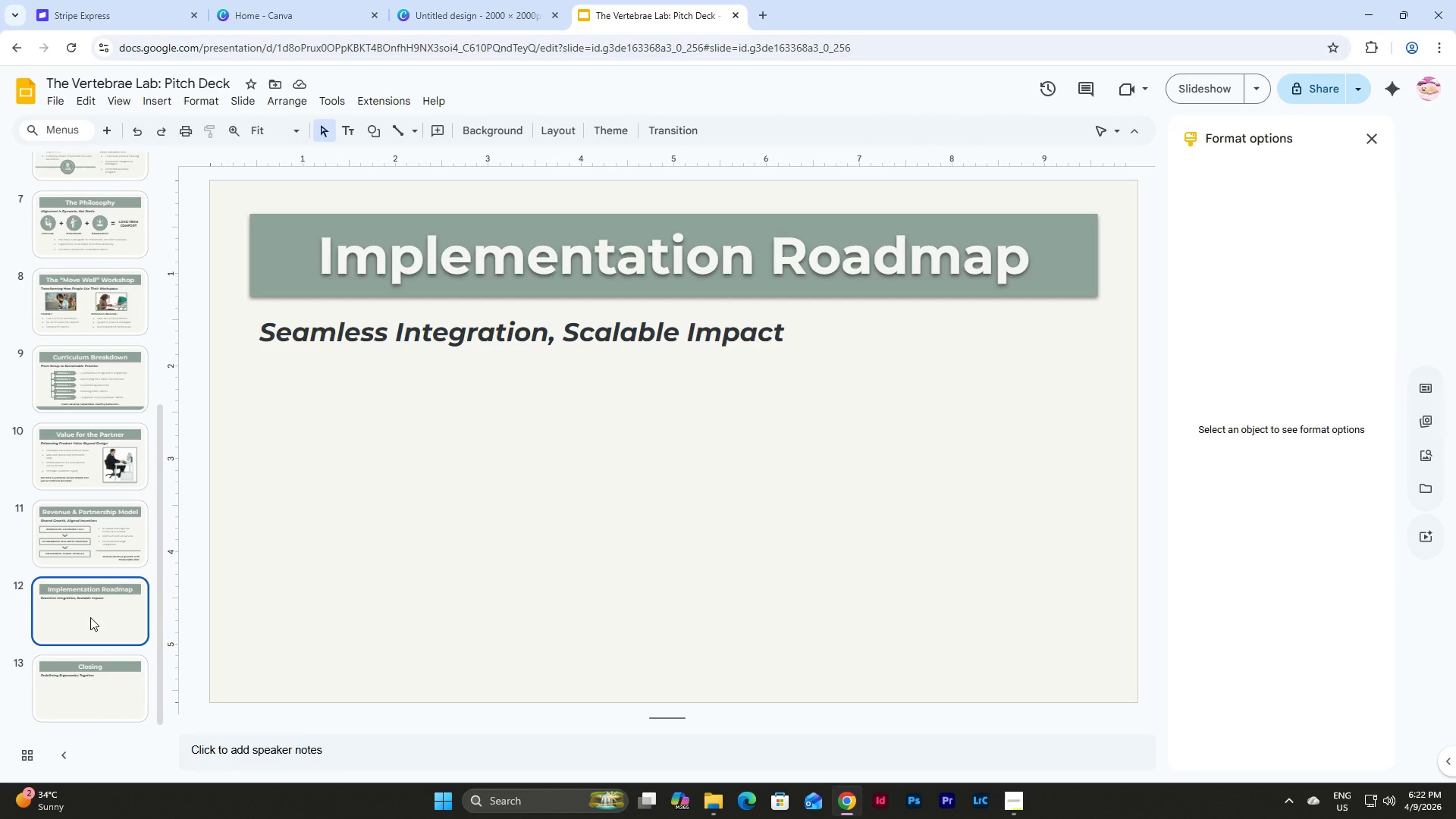 
left_click([90, 617])
 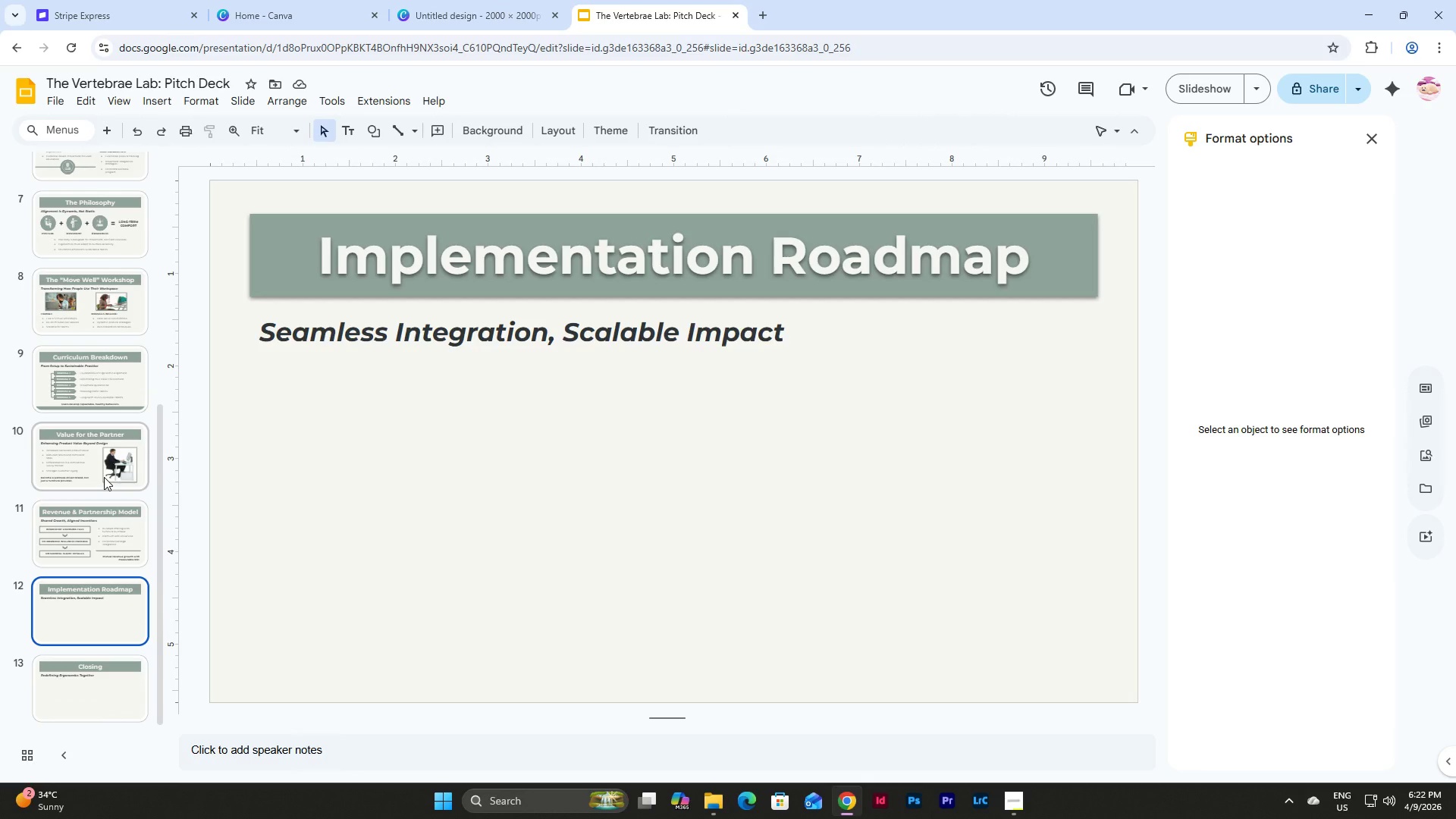 
wait(6.41)
 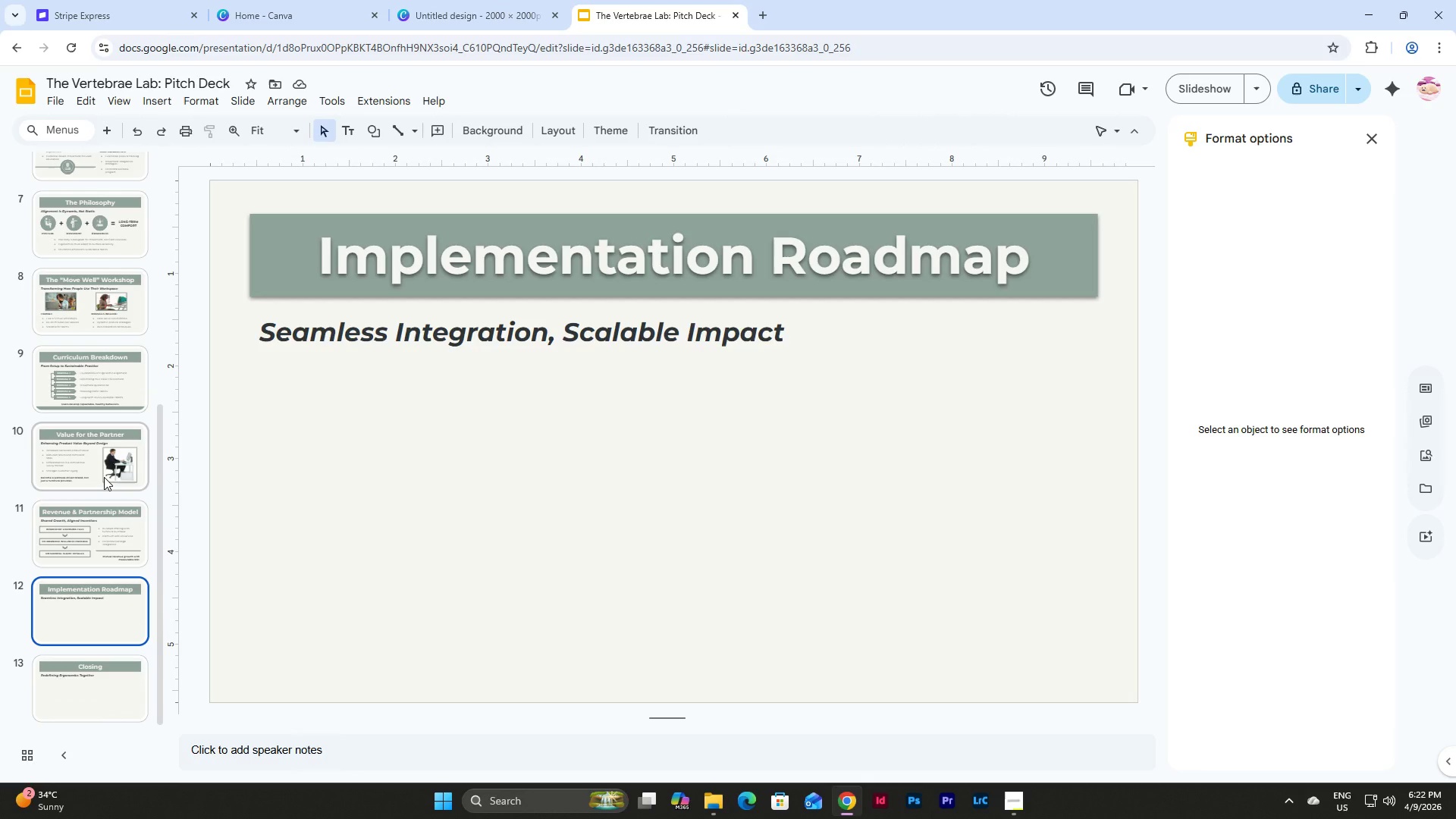 
scroll: coordinate [81, 436], scroll_direction: up, amount: 12.0
 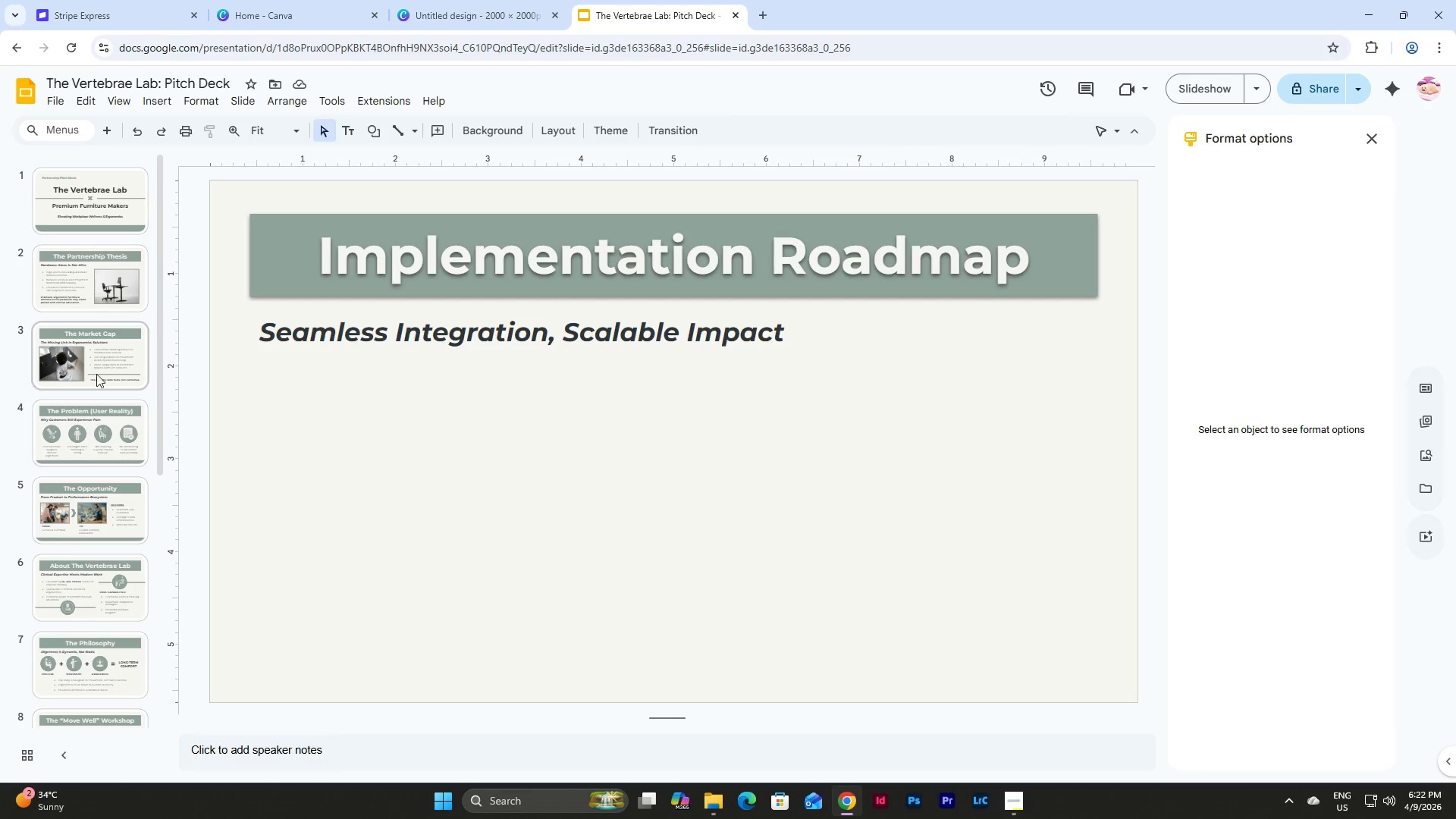 
scroll: coordinate [96, 370], scroll_direction: down, amount: 3.0
 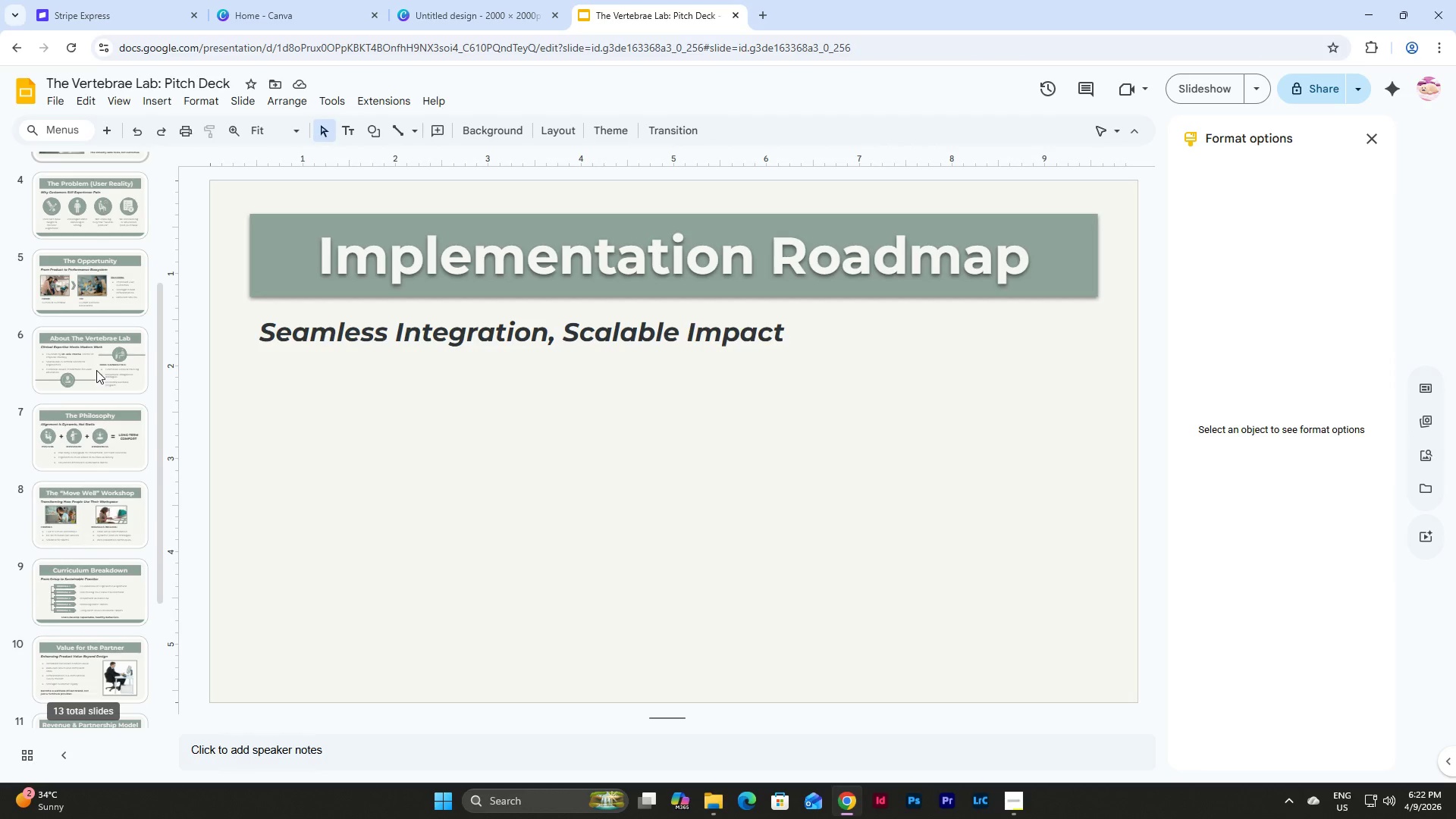 
scroll: coordinate [96, 370], scroll_direction: up, amount: 4.0
 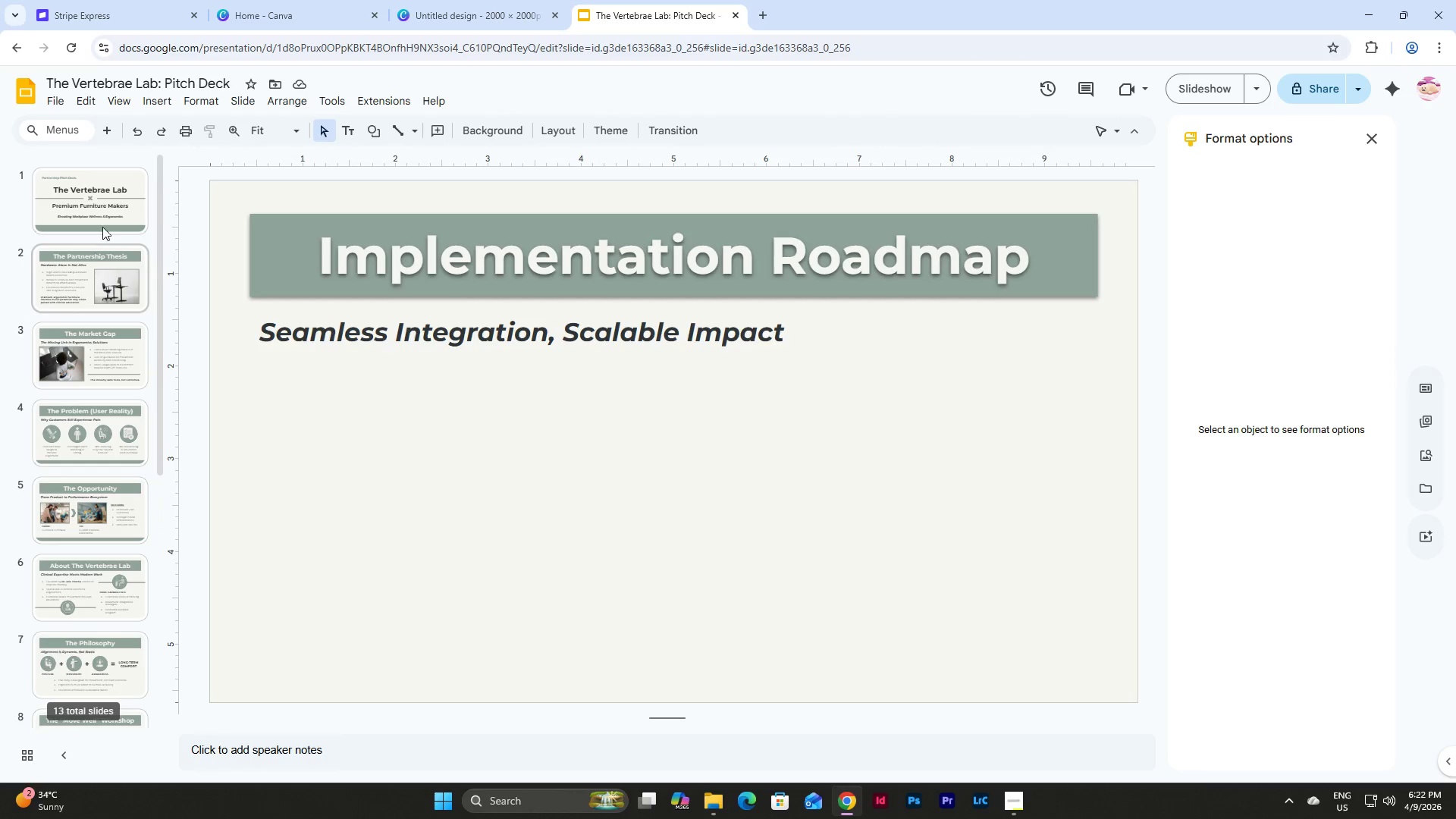 
left_click([96, 181])
 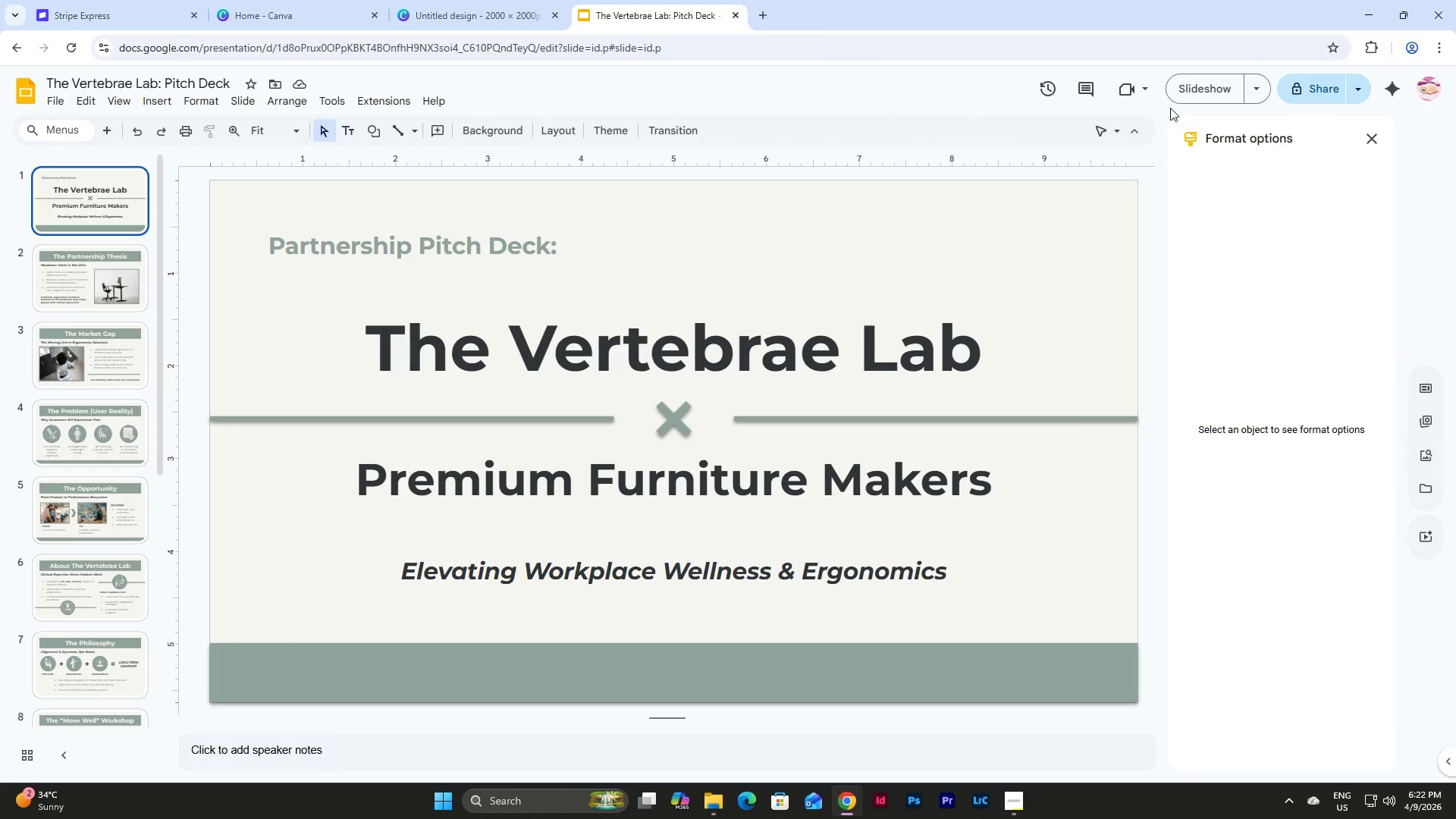 
left_click([1207, 82])
 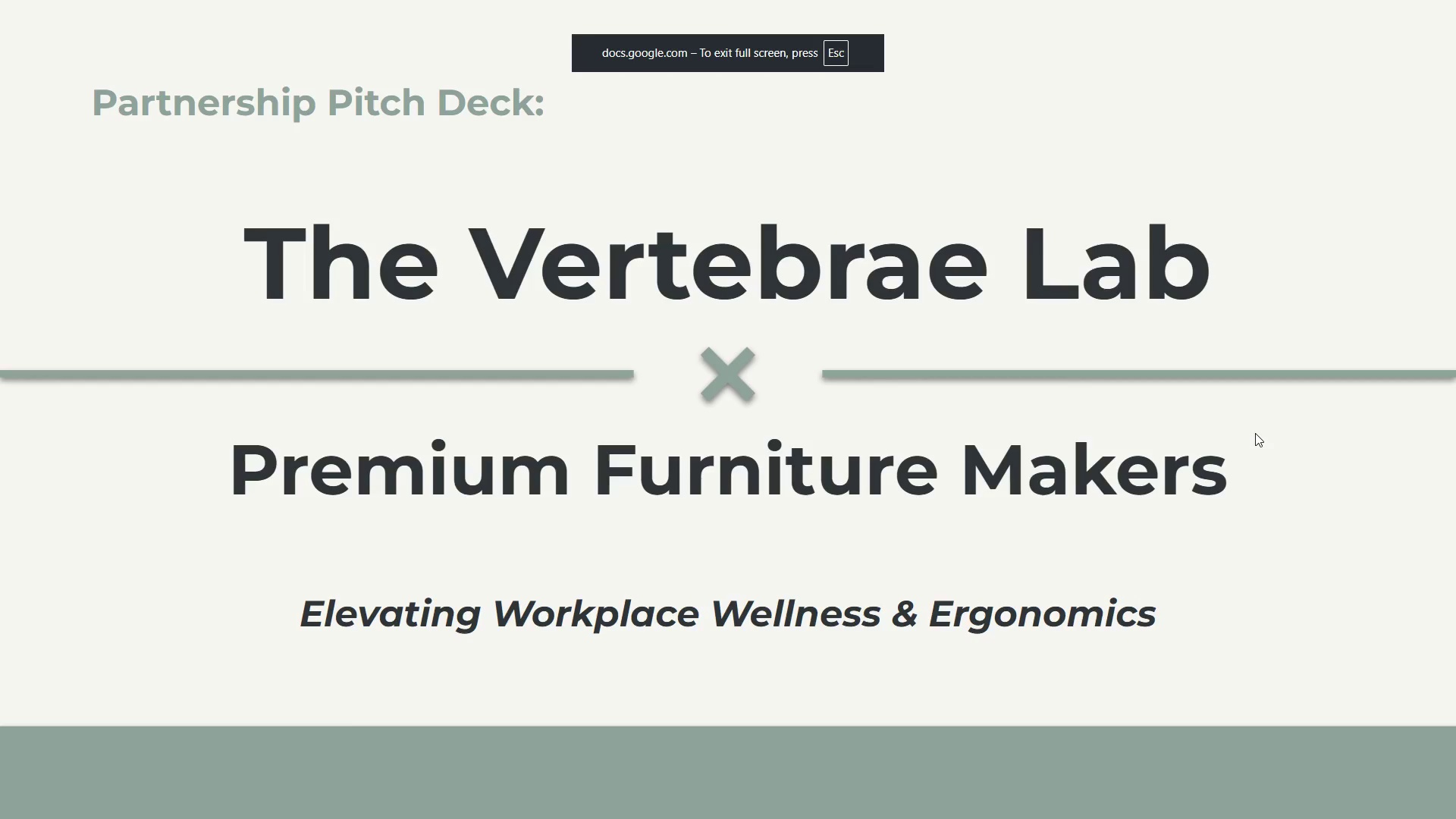 
left_click([1255, 433])
 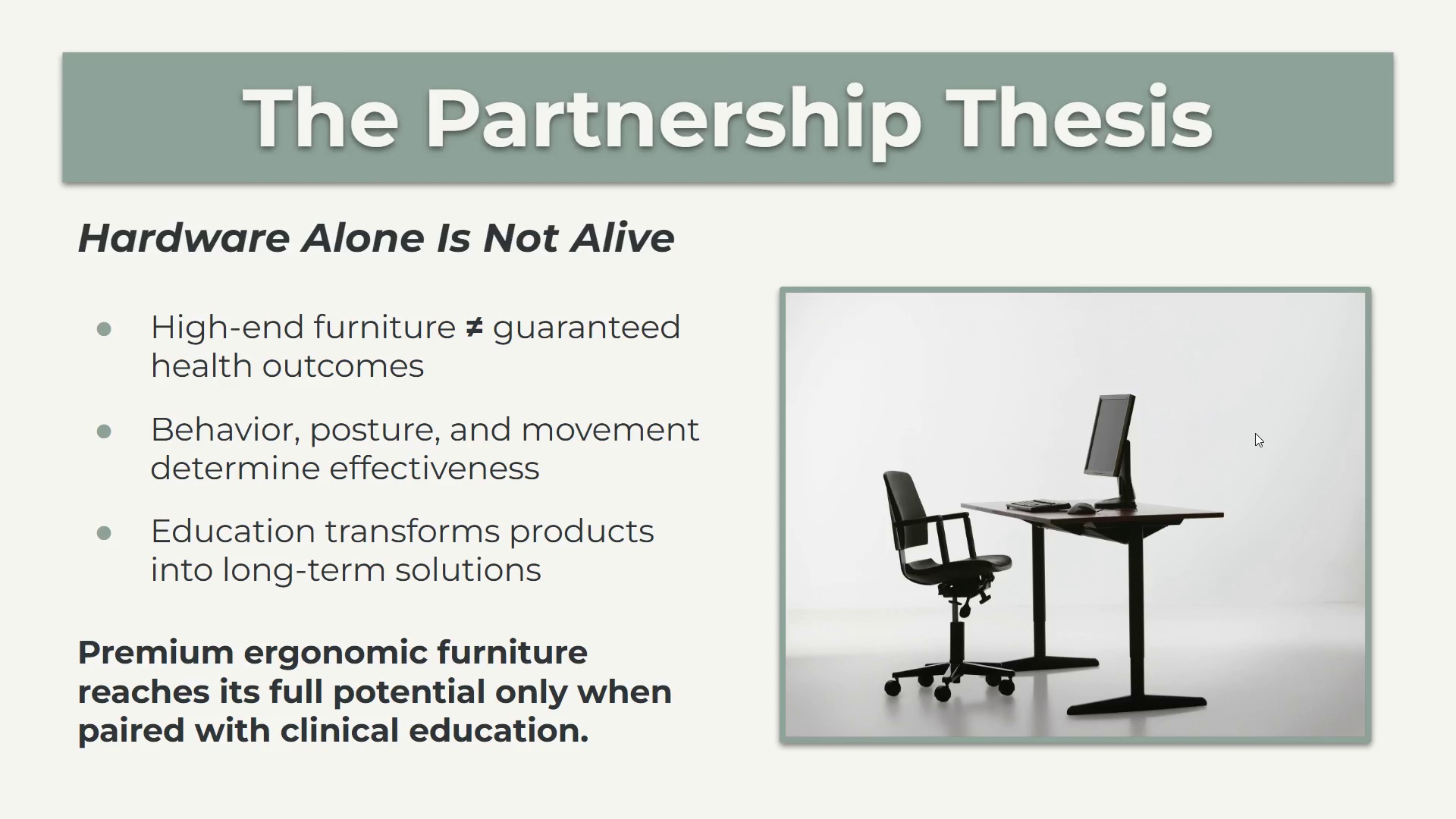 
key(ArrowRight)
 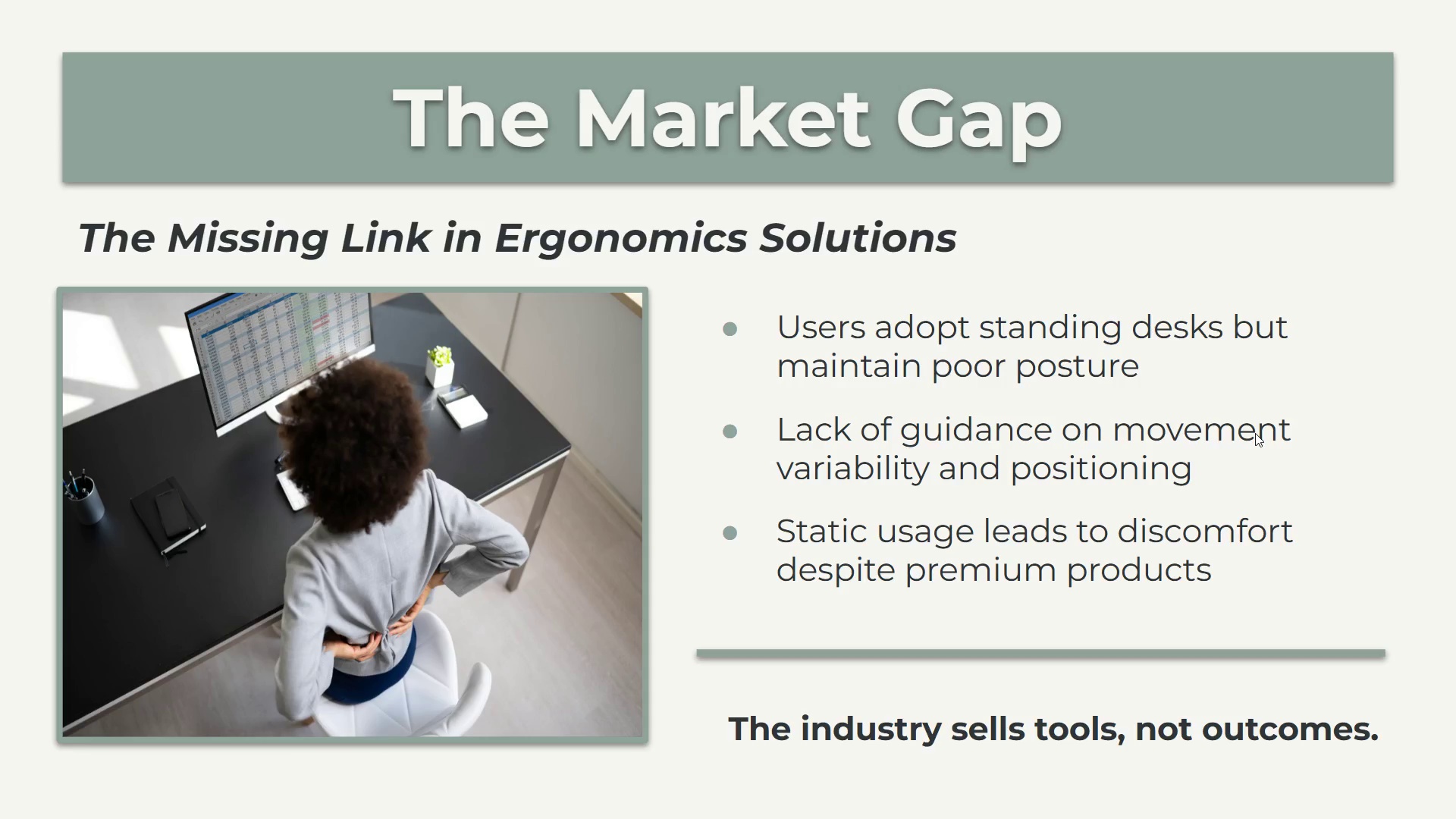 
key(ArrowRight)
 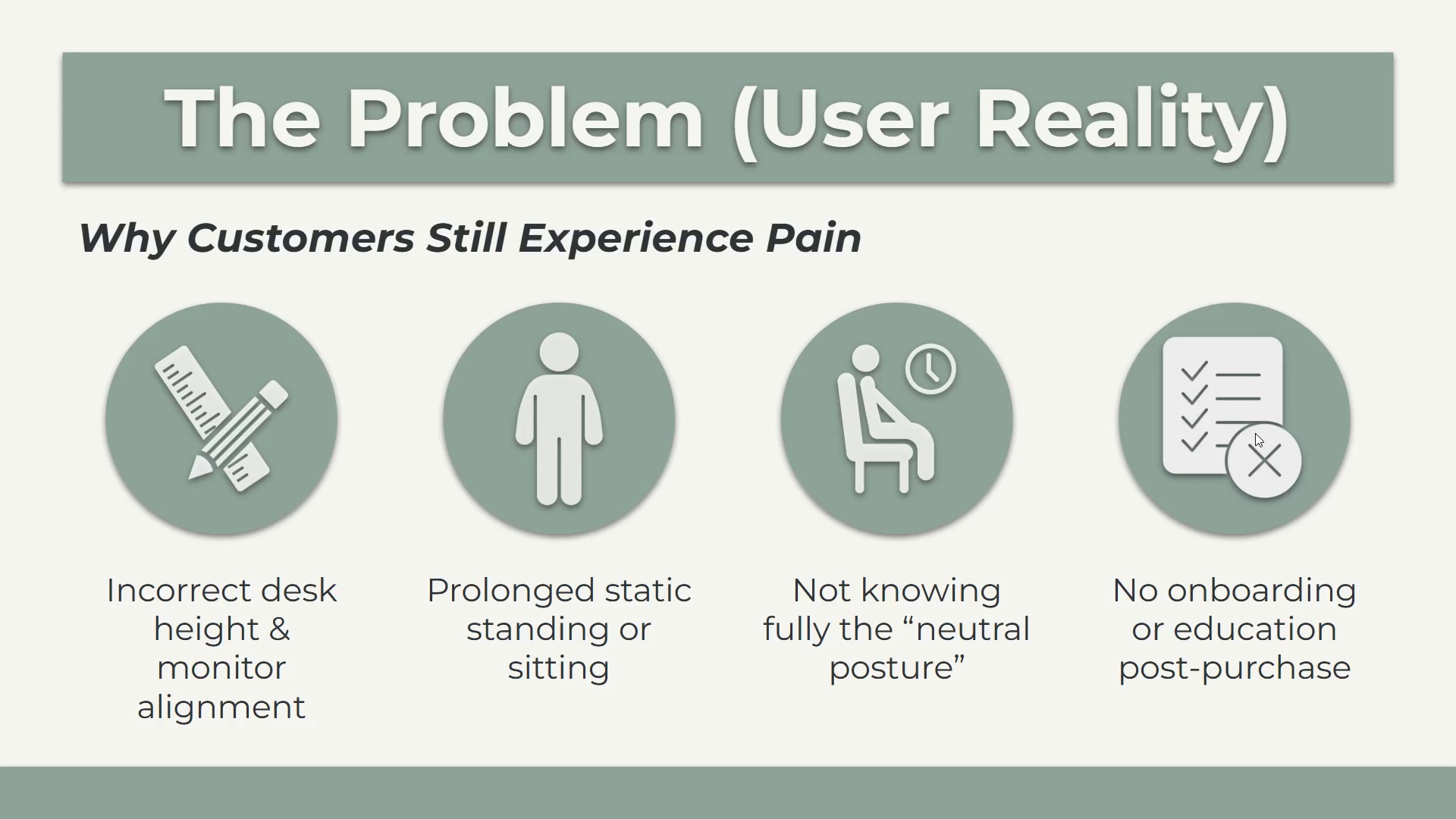 
key(ArrowRight)
 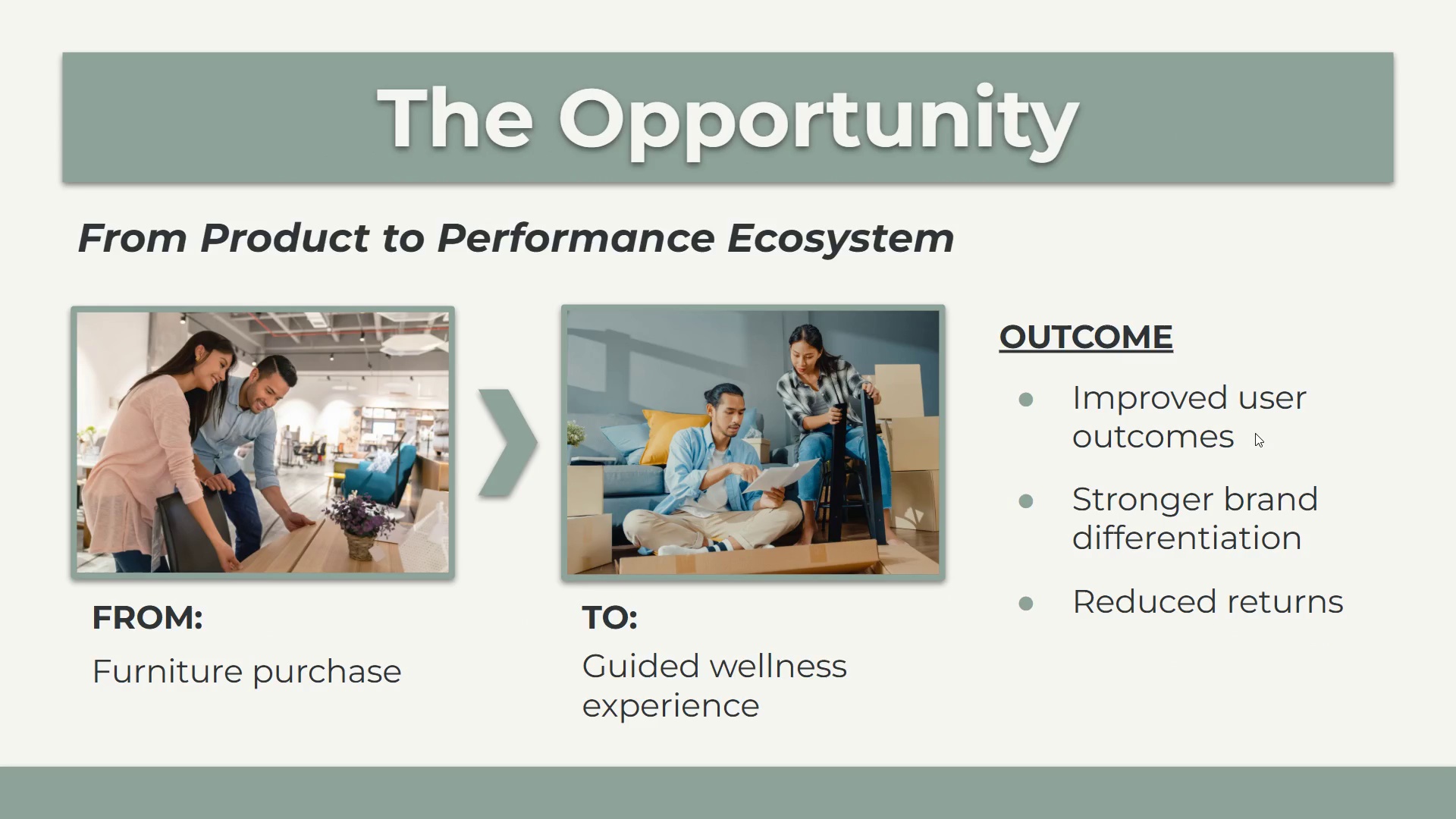 
key(ArrowRight)
 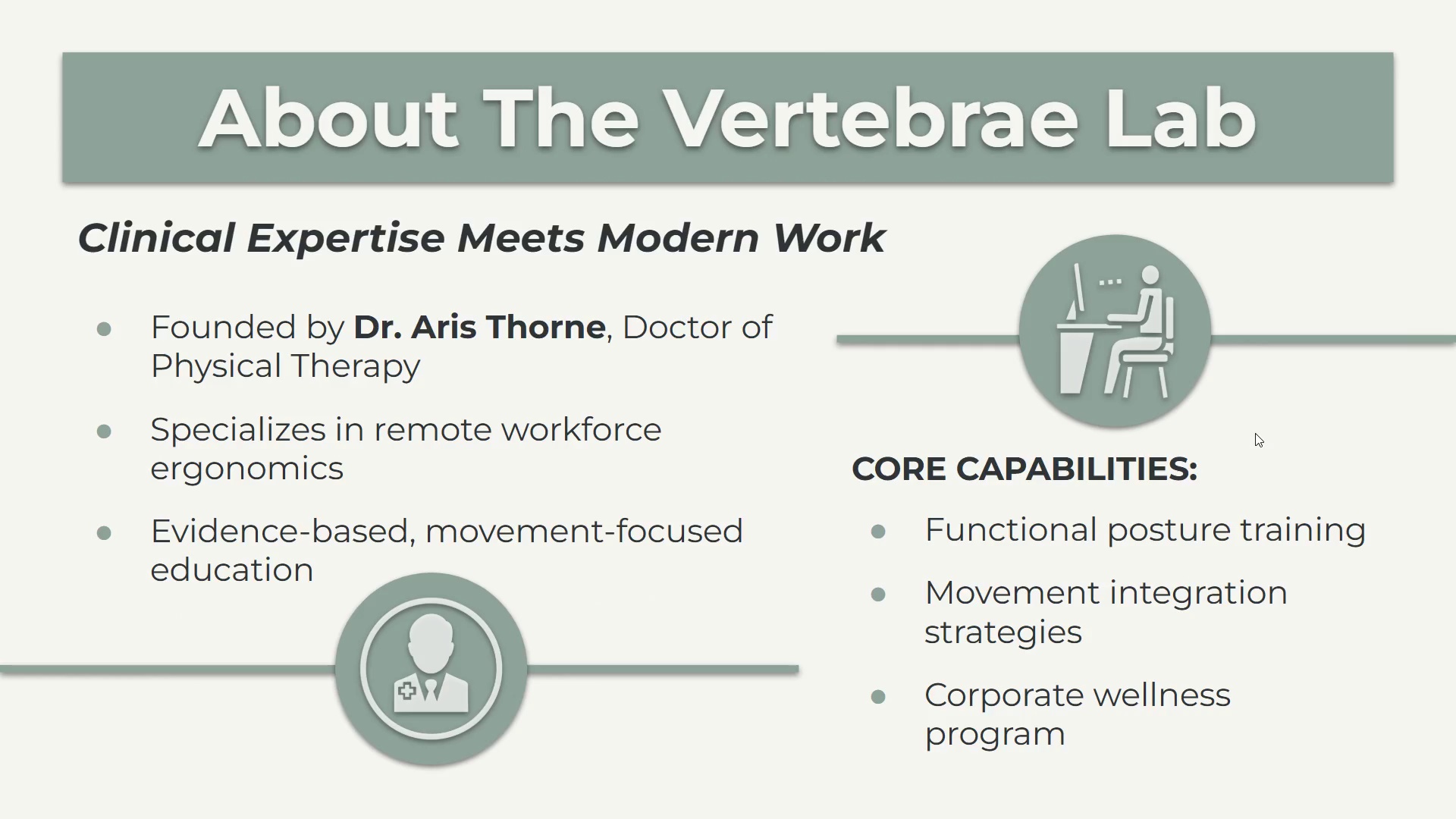 
key(ArrowRight)
 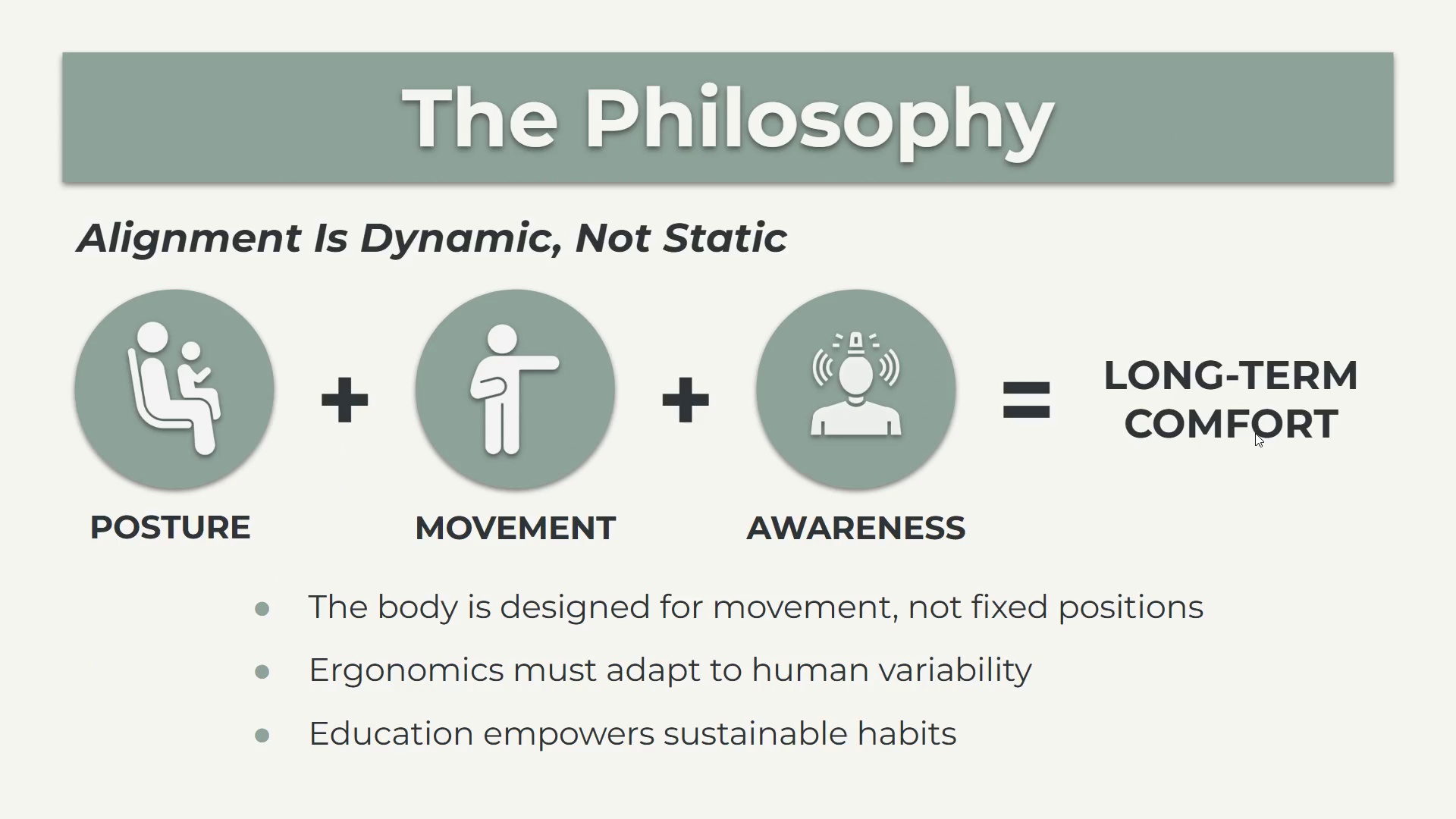 
key(ArrowRight)
 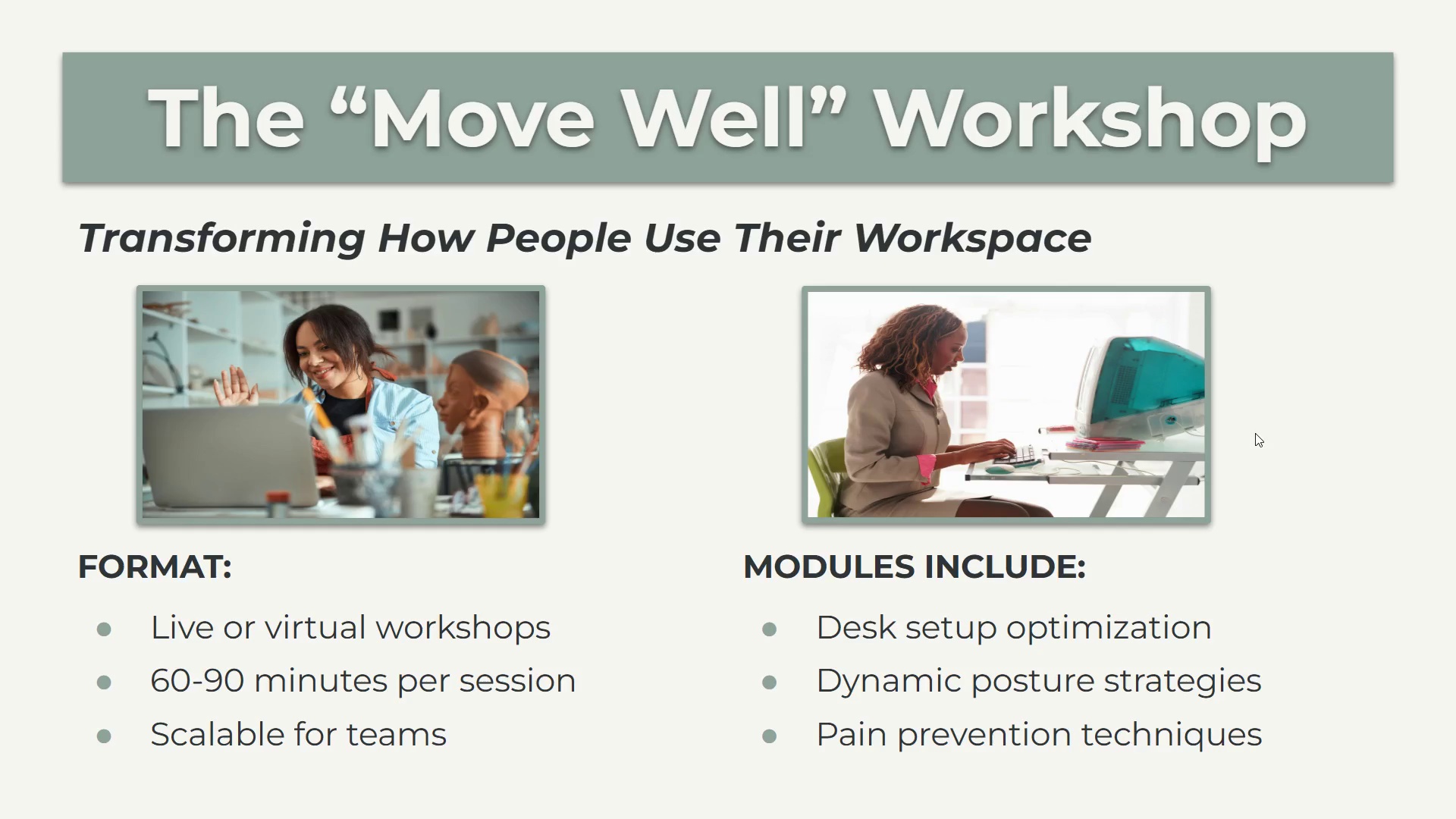 
key(ArrowRight)
 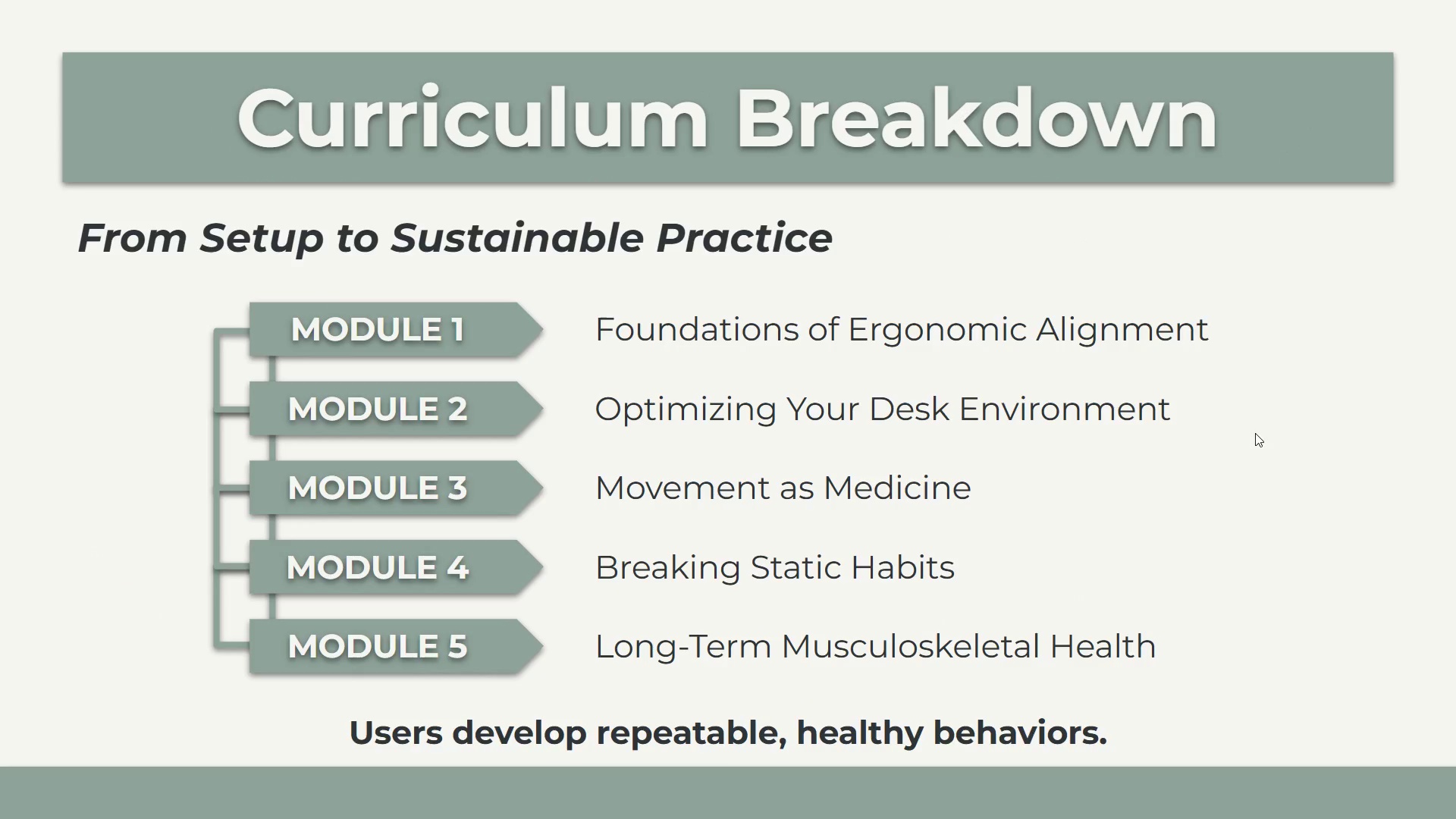 
key(ArrowRight)
 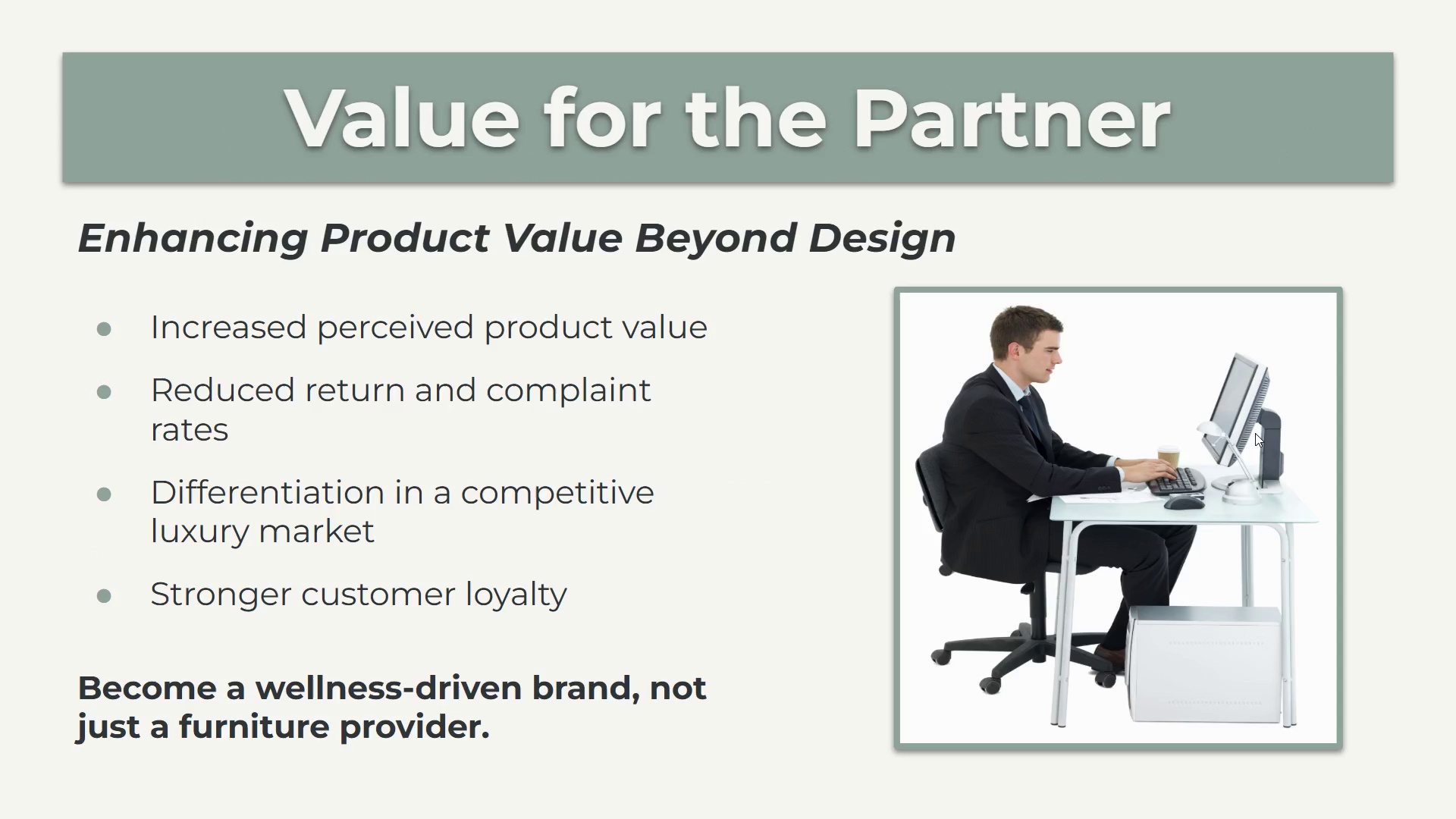 
key(ArrowRight)
 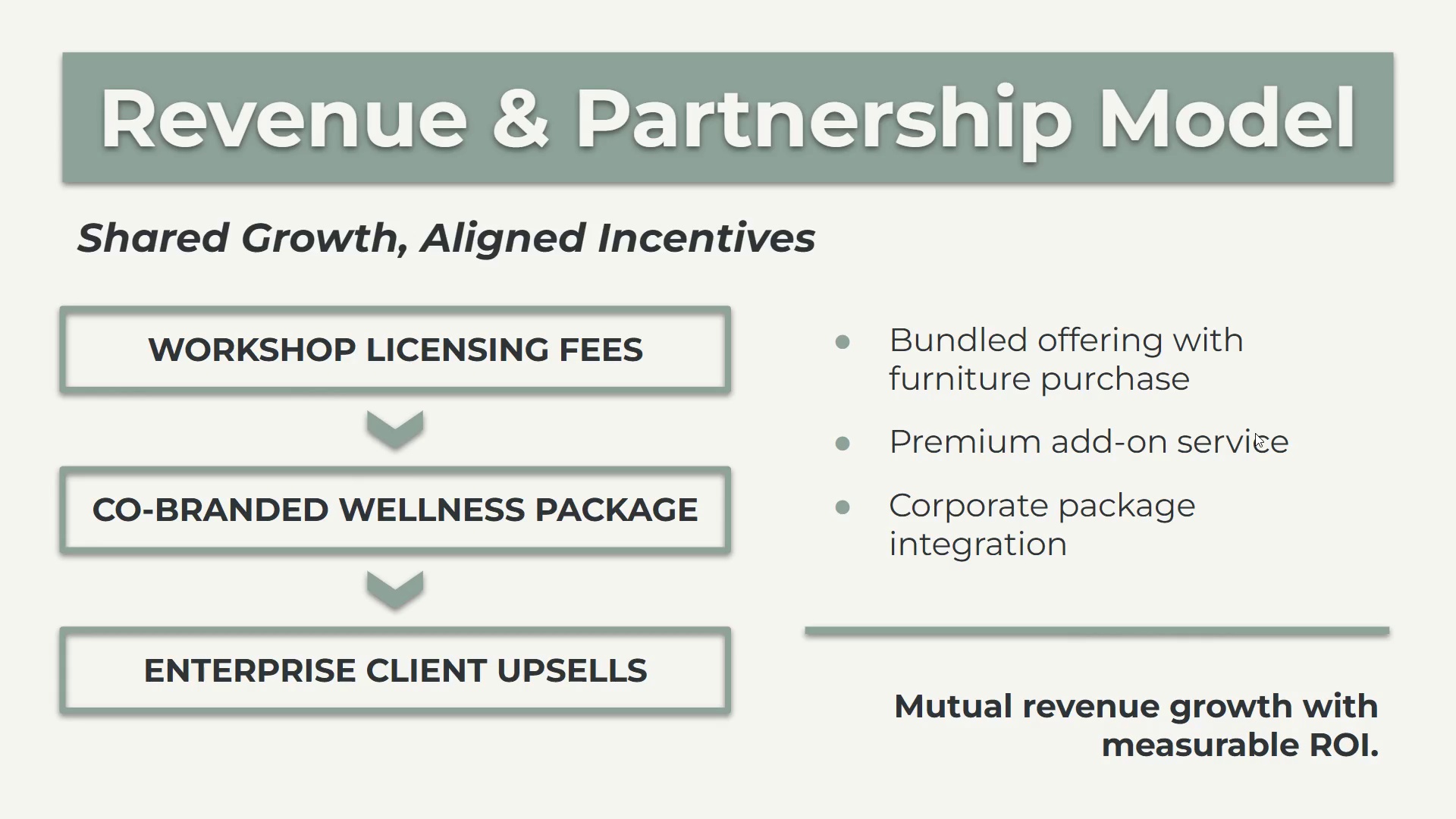 
key(ArrowRight)
 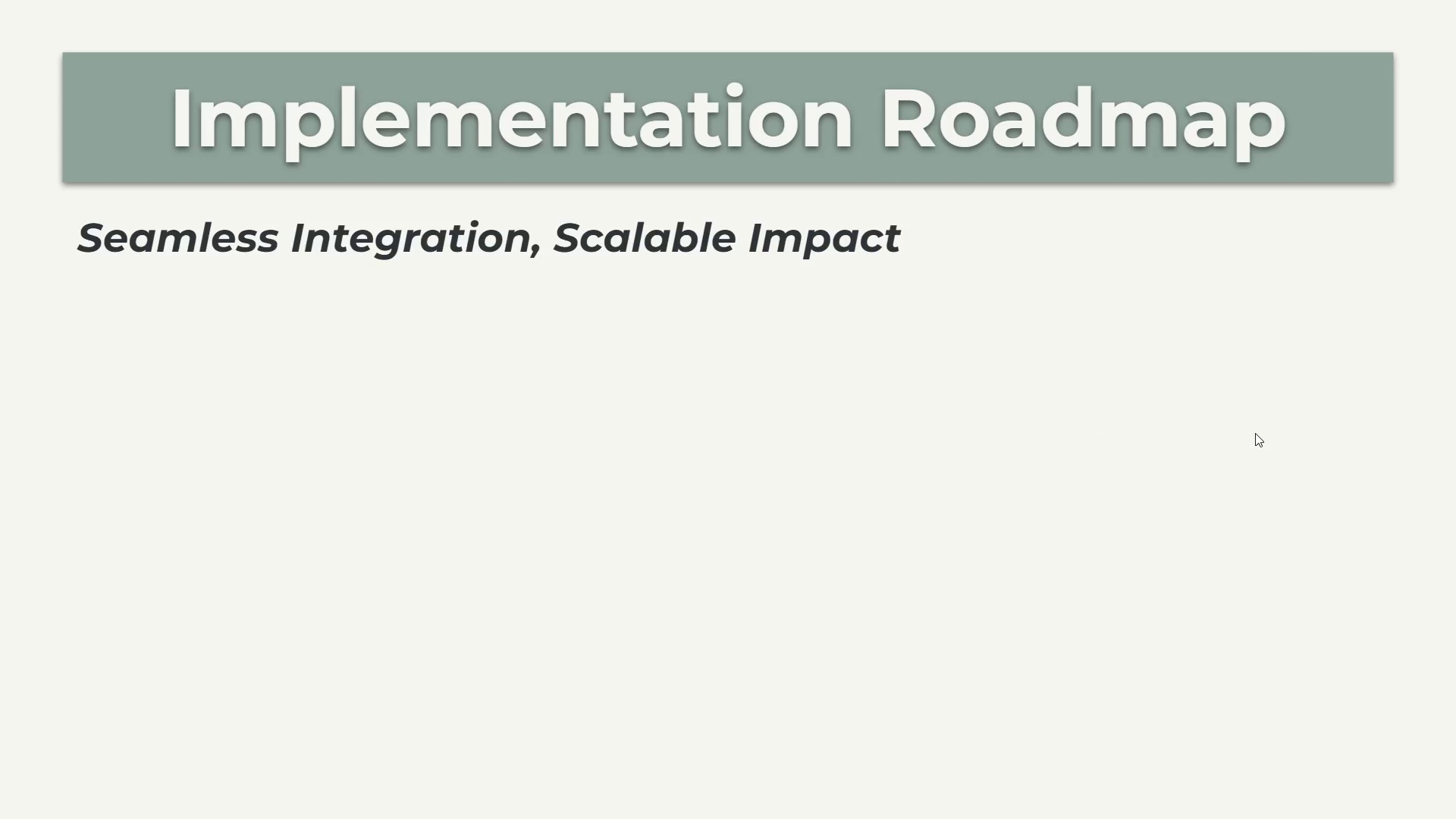 
key(Escape)
 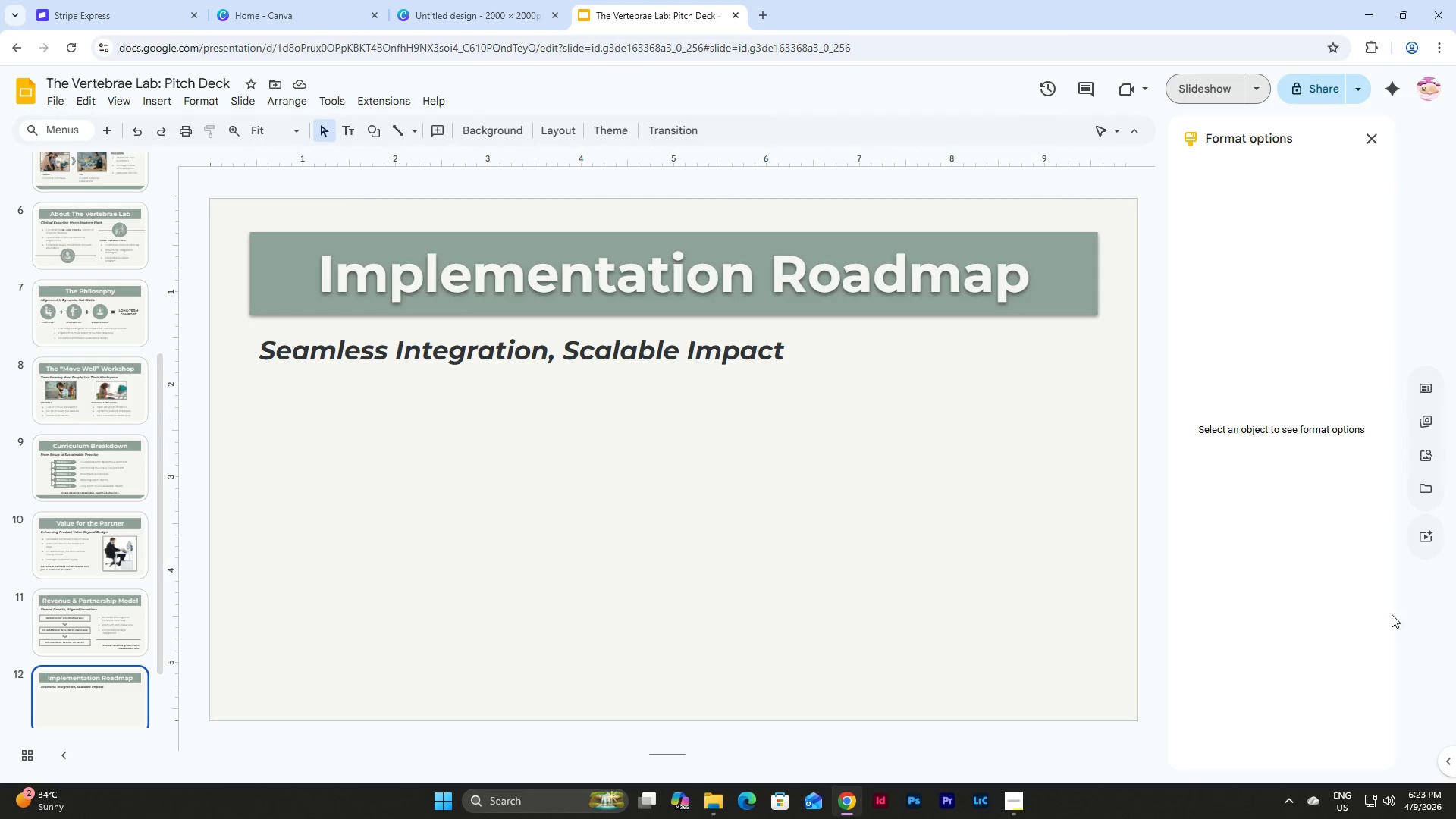 
left_click([1029, 799])